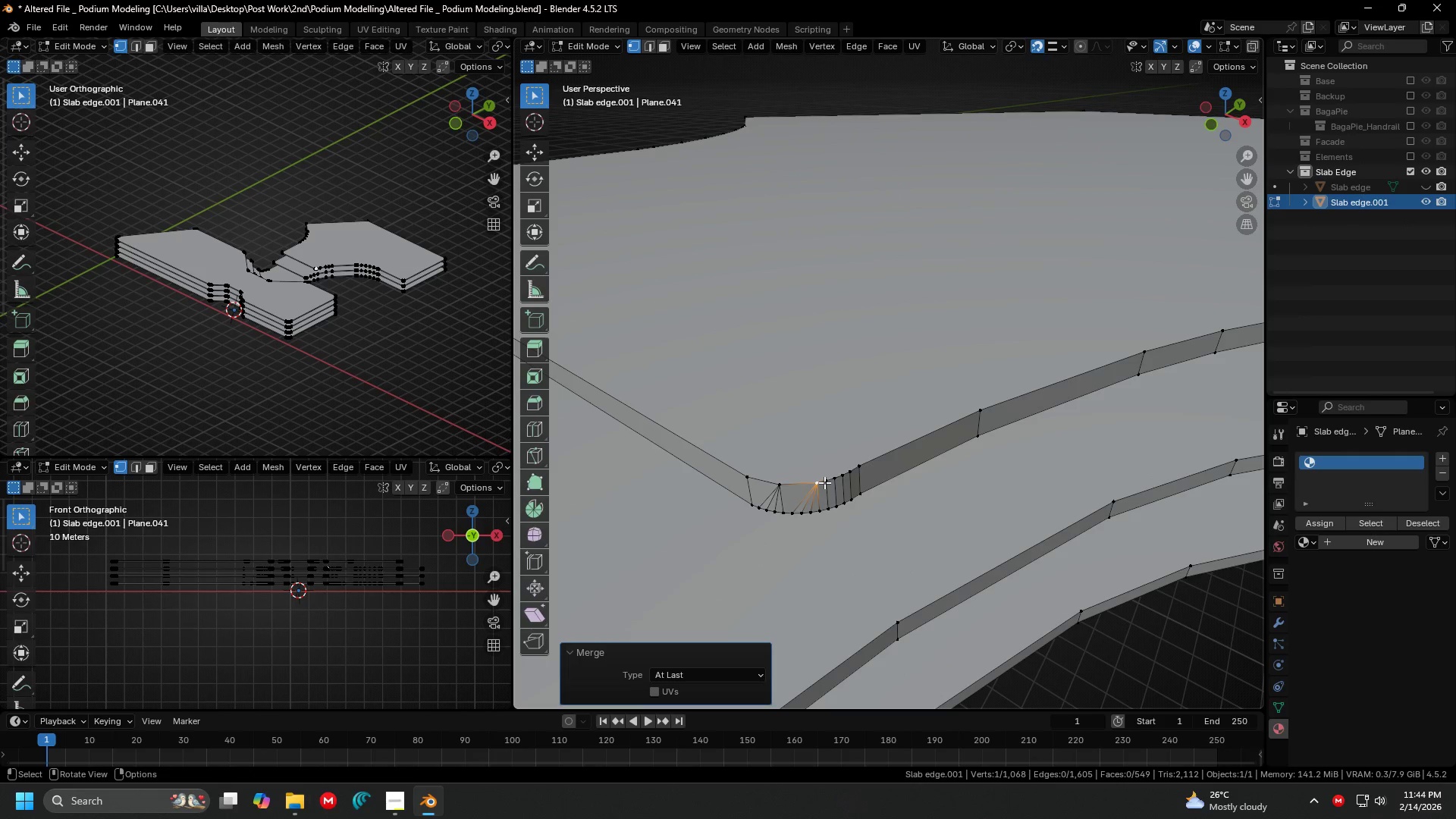 
left_click([824, 482])
 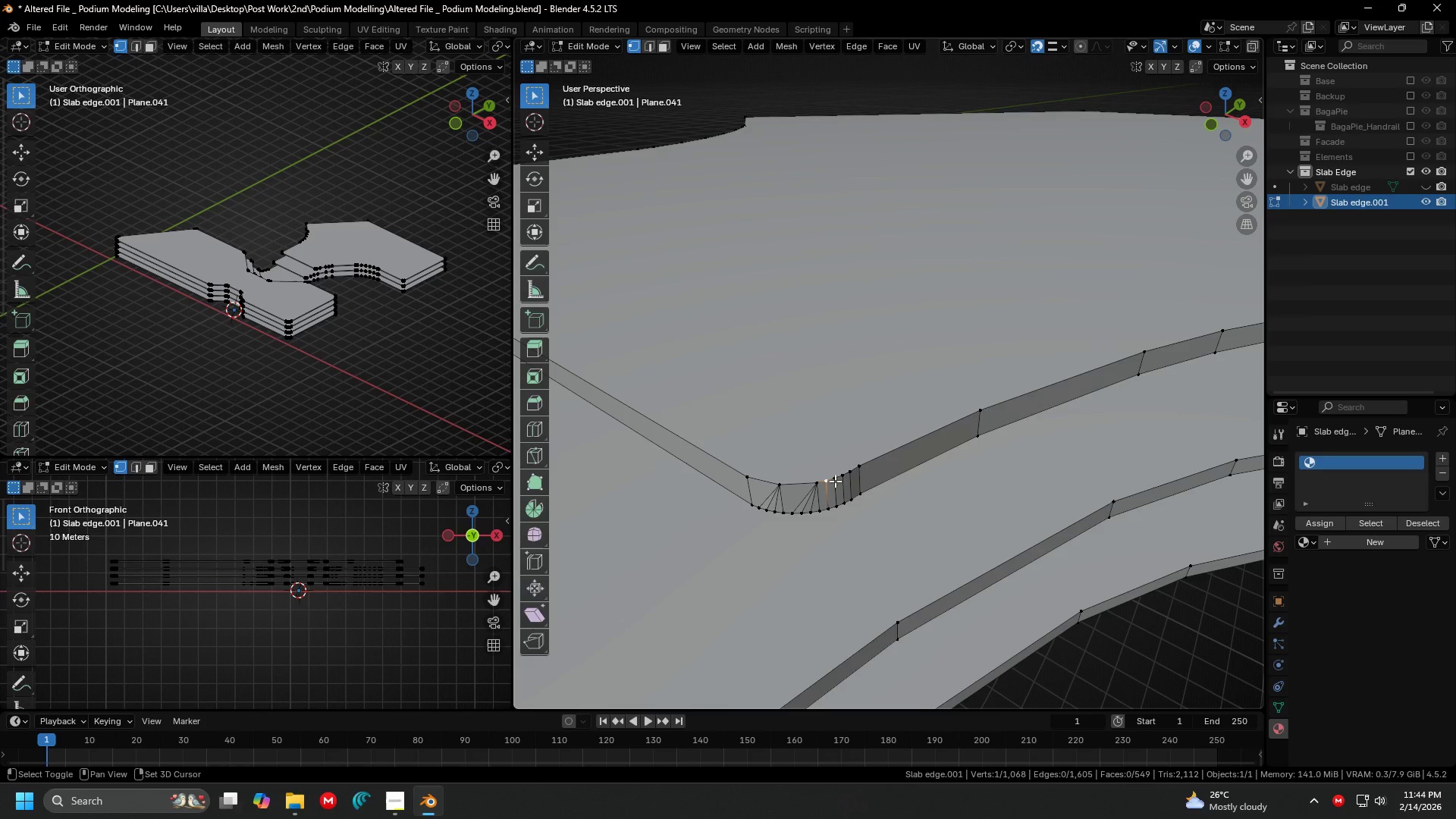 
hold_key(key=ShiftLeft, duration=1.5)
double_click([835, 481])
 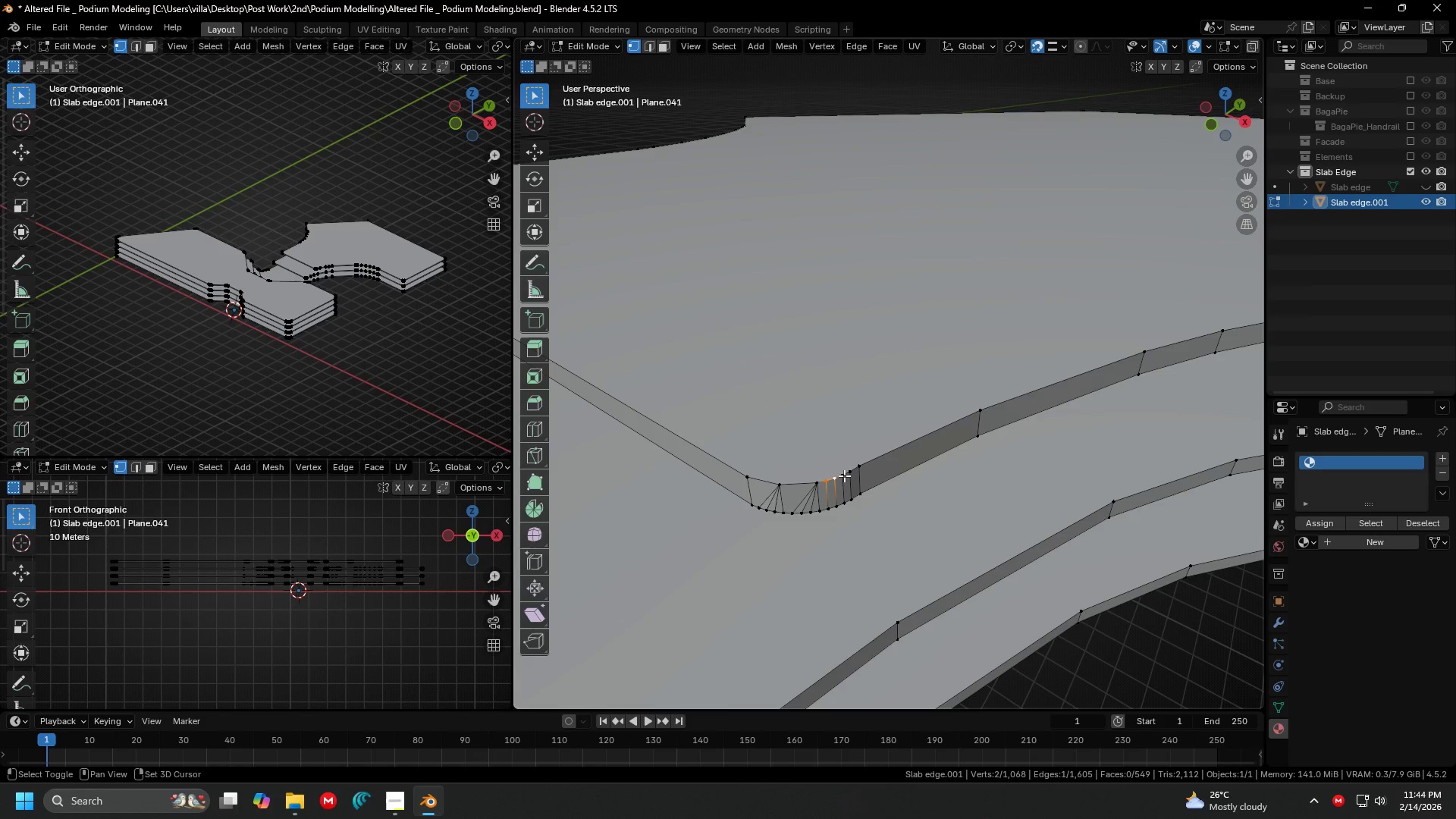 
triple_click([844, 475])
 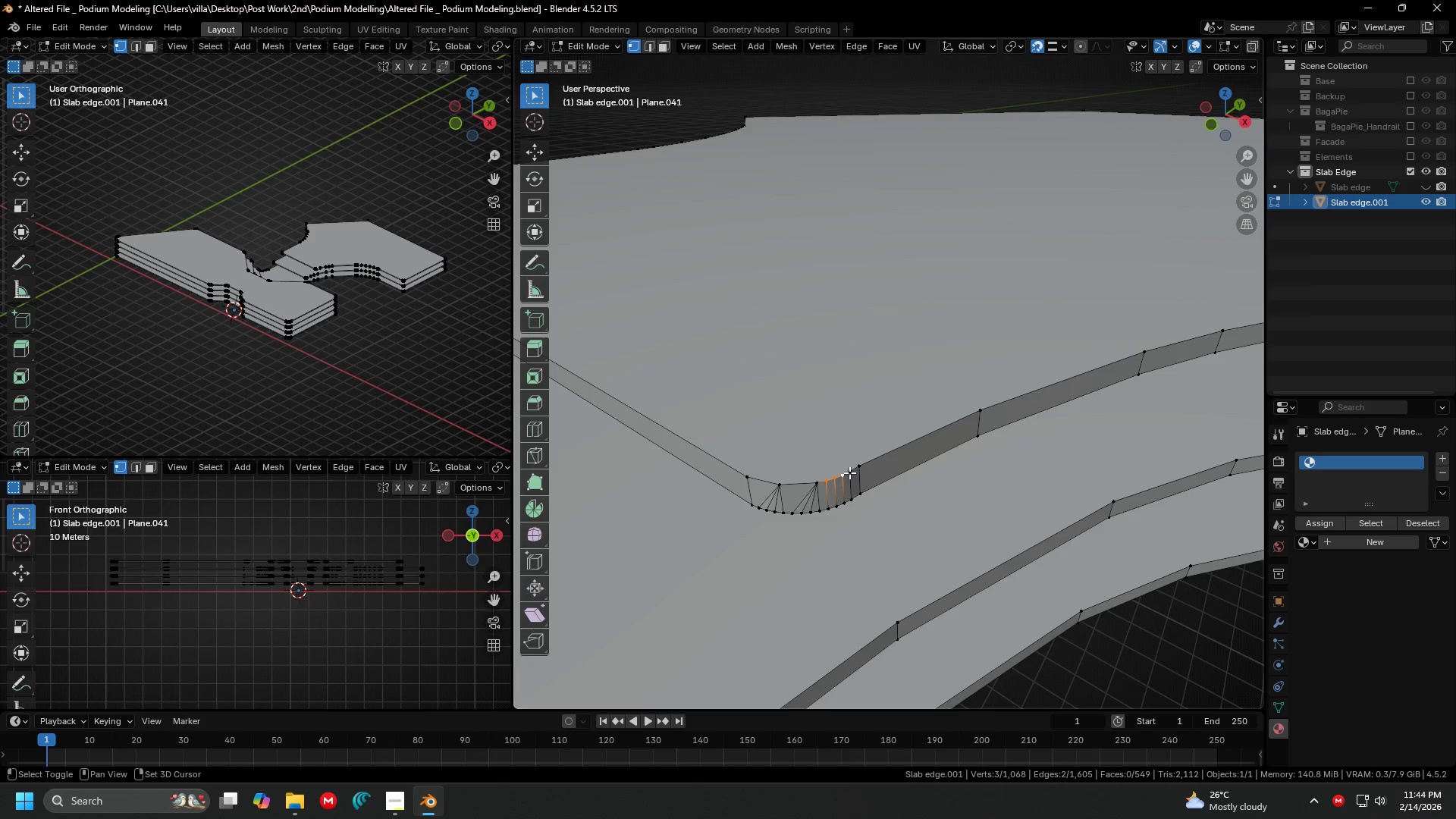 
left_click([849, 472])
 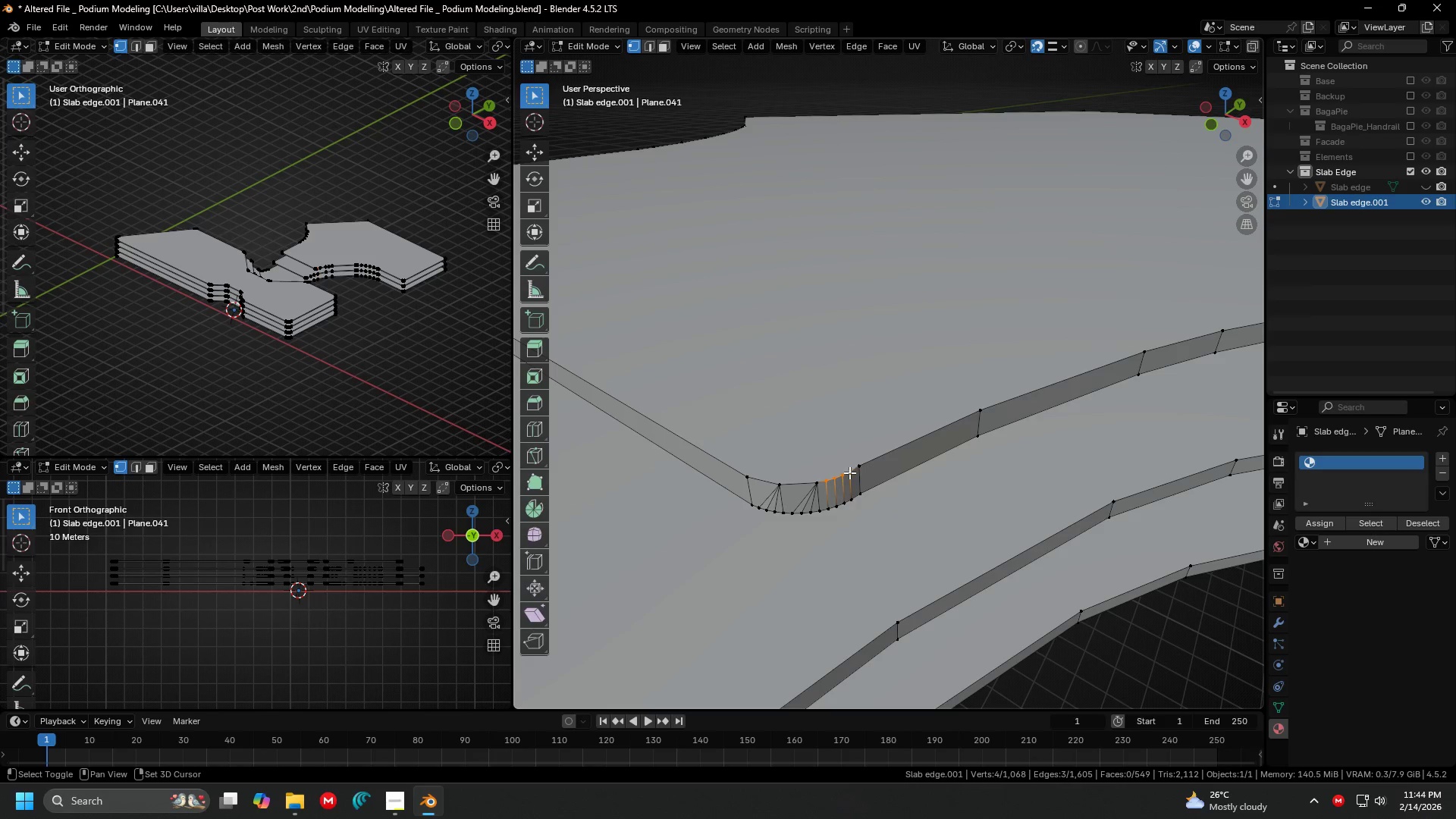 
hold_key(key=ShiftLeft, duration=0.41)
 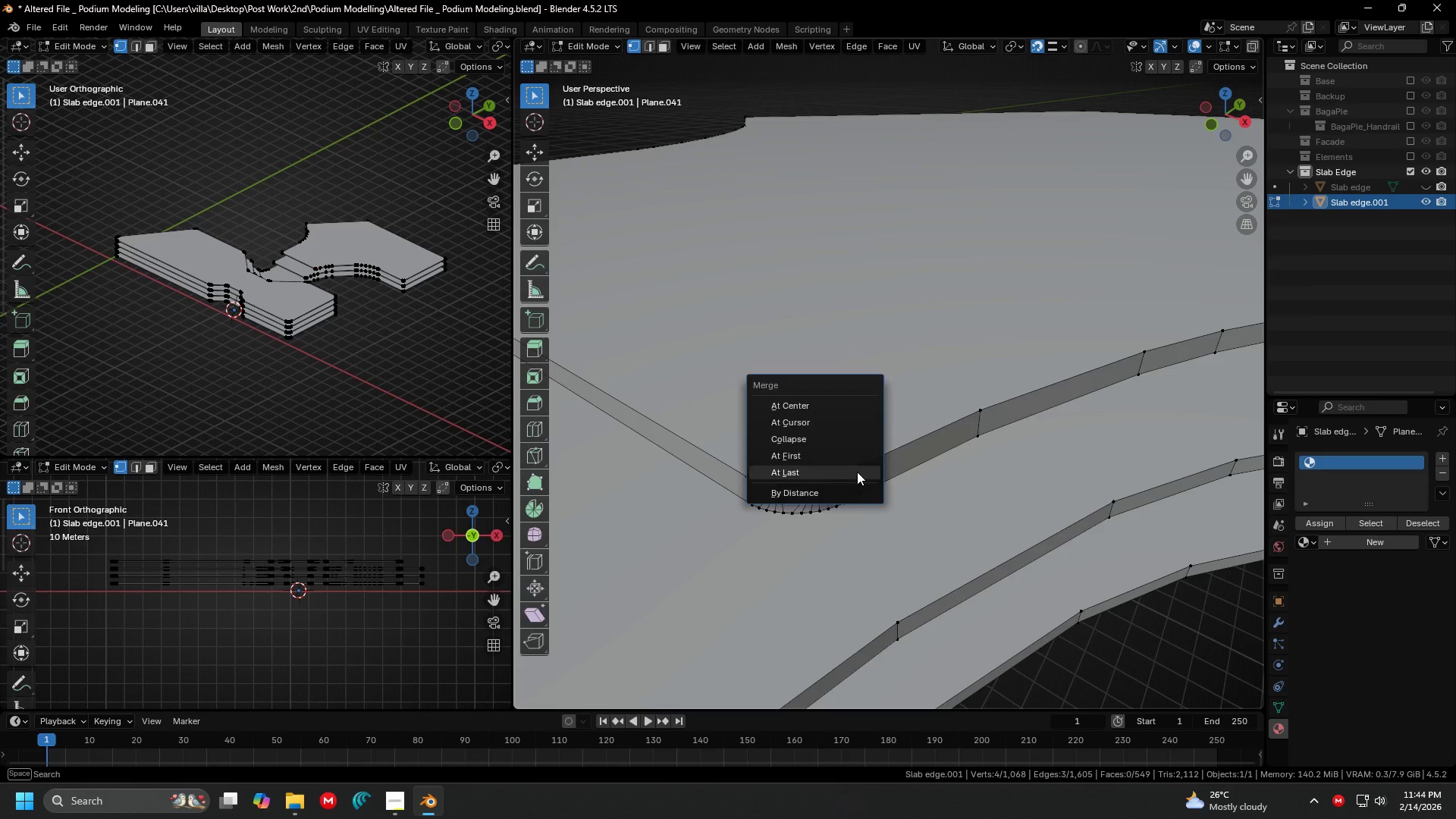 
key(M)
 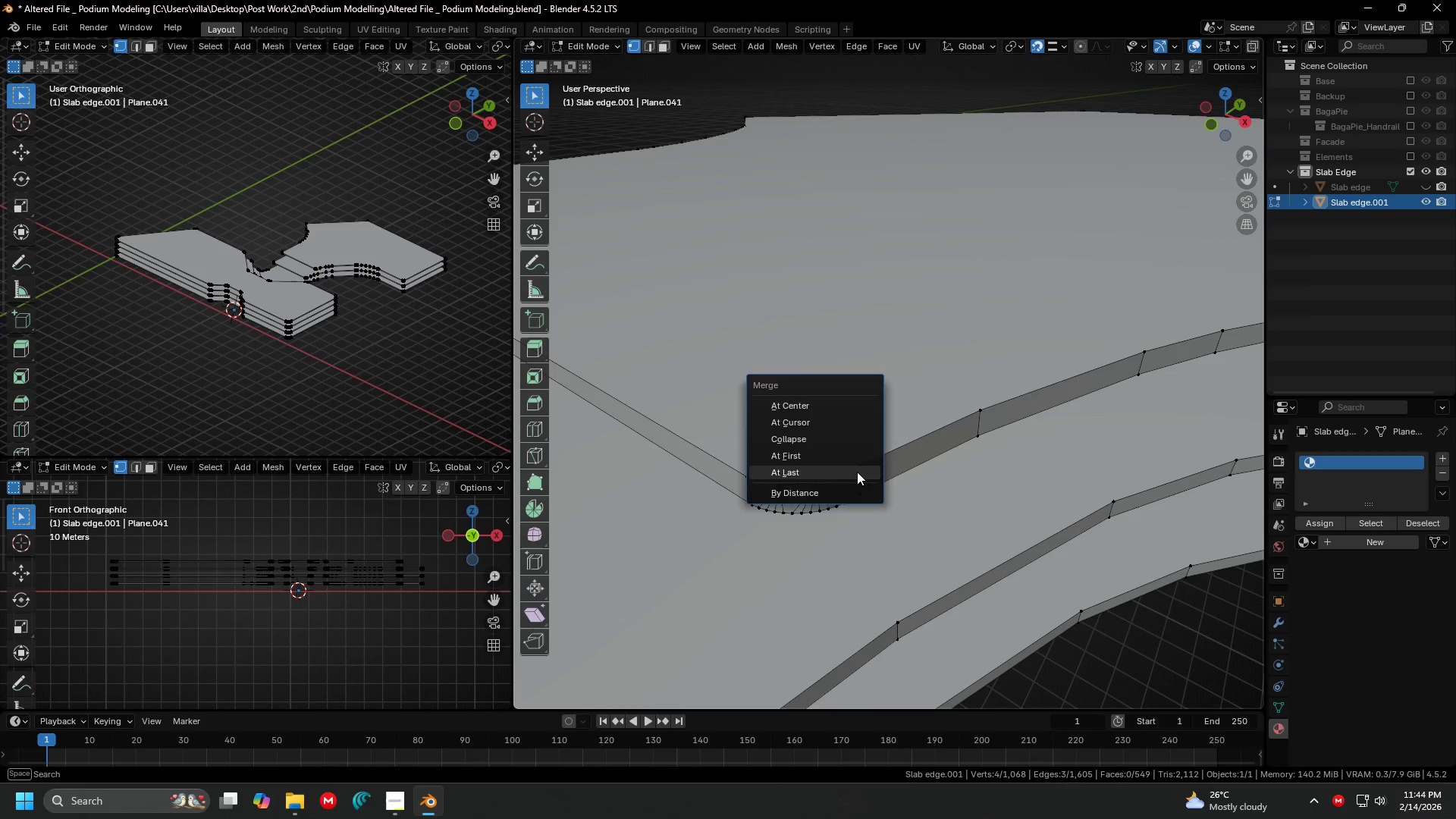 
left_click([857, 472])
 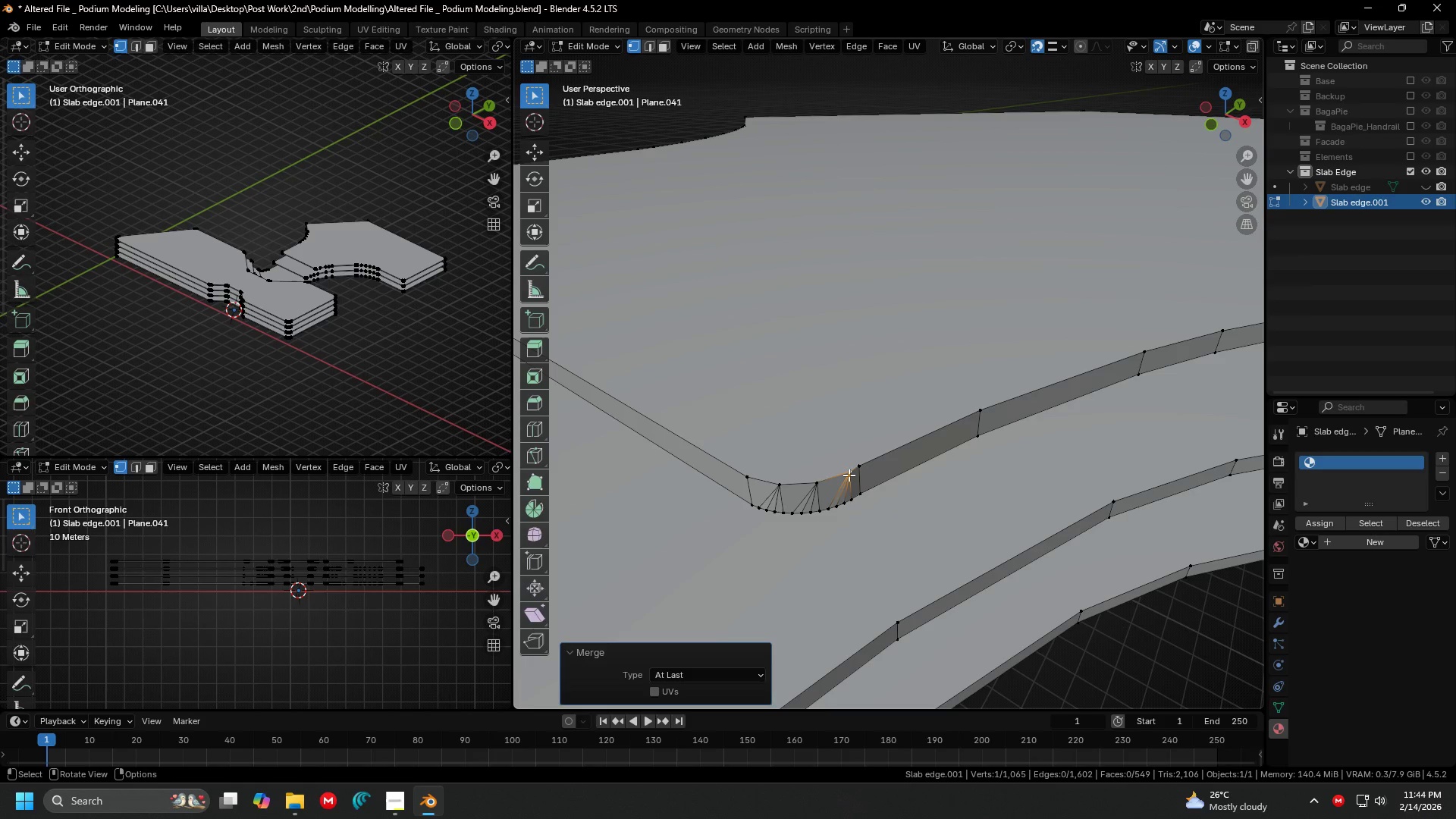 
left_click([849, 475])
 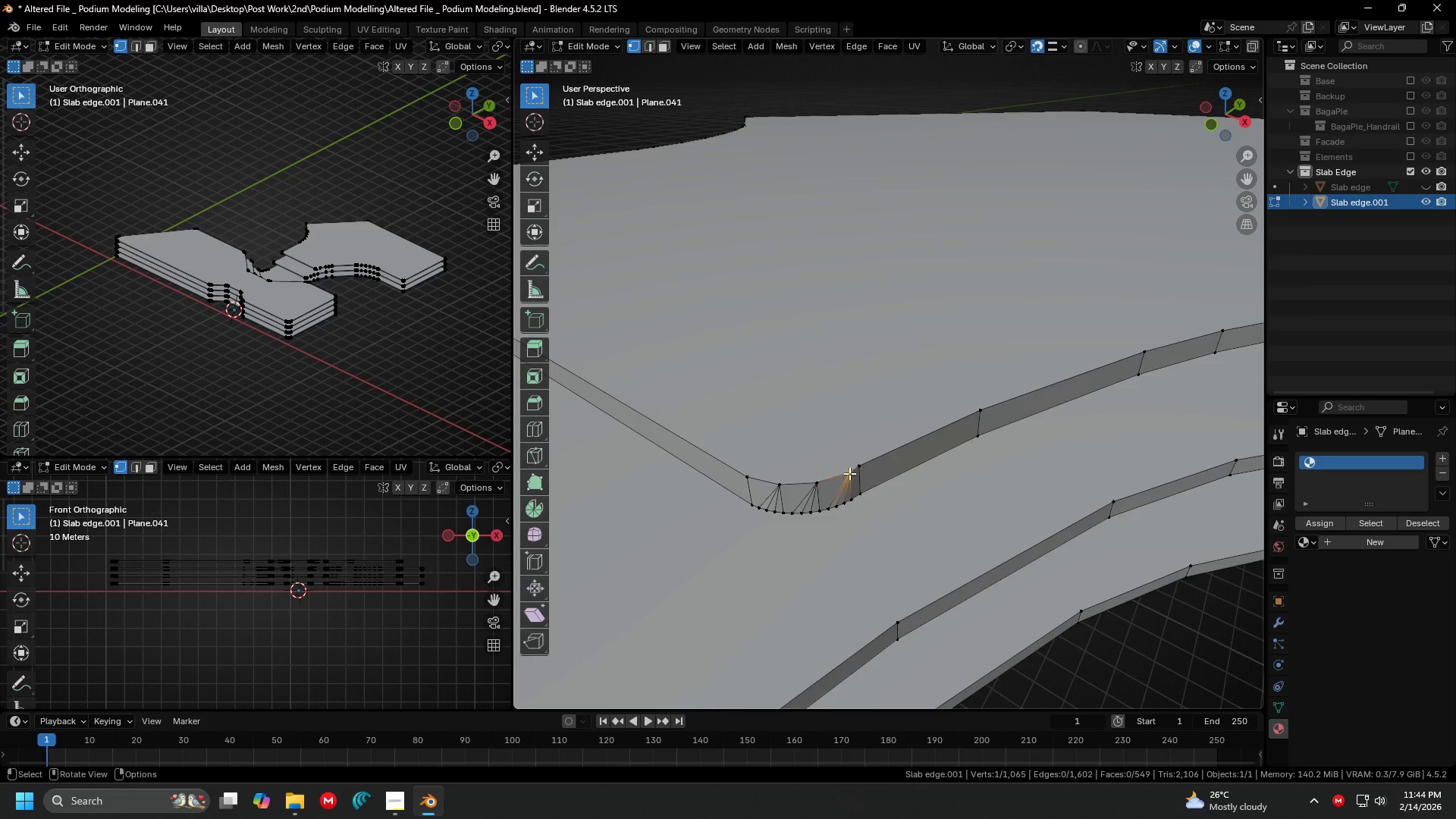 
hold_key(key=ShiftLeft, duration=0.66)
left_click([858, 465])
 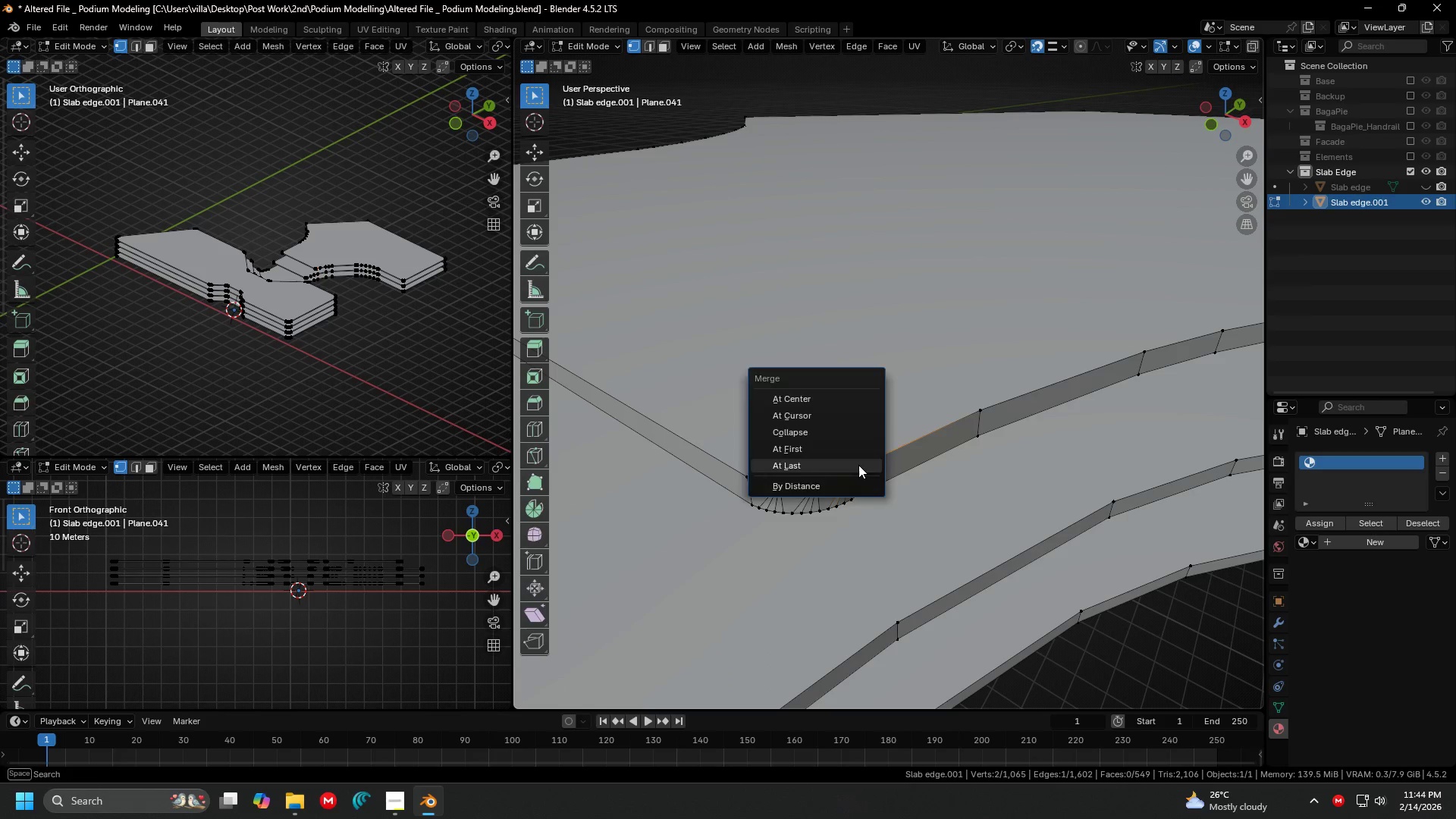 
key(M)
 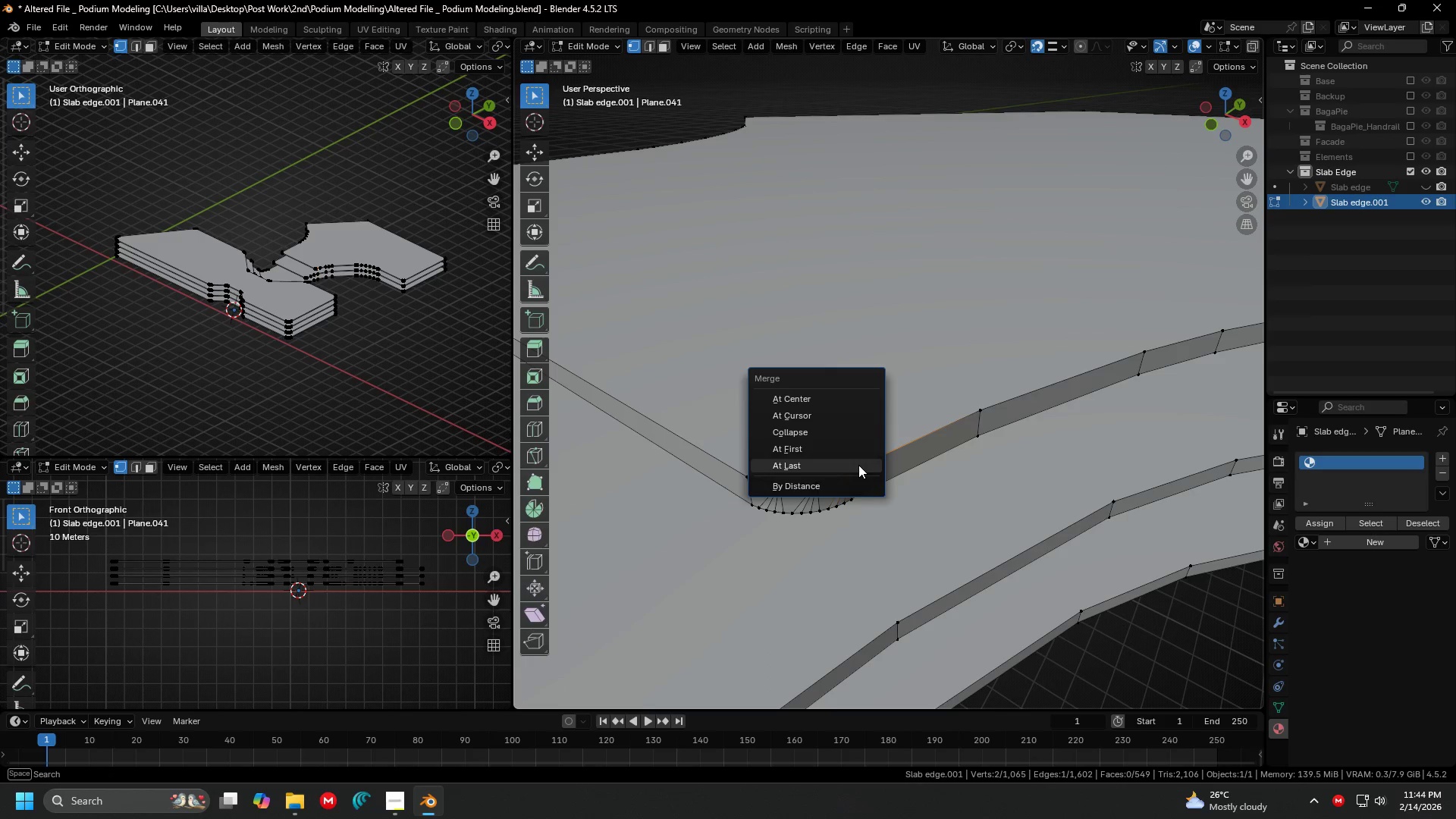 
double_click([858, 465])
 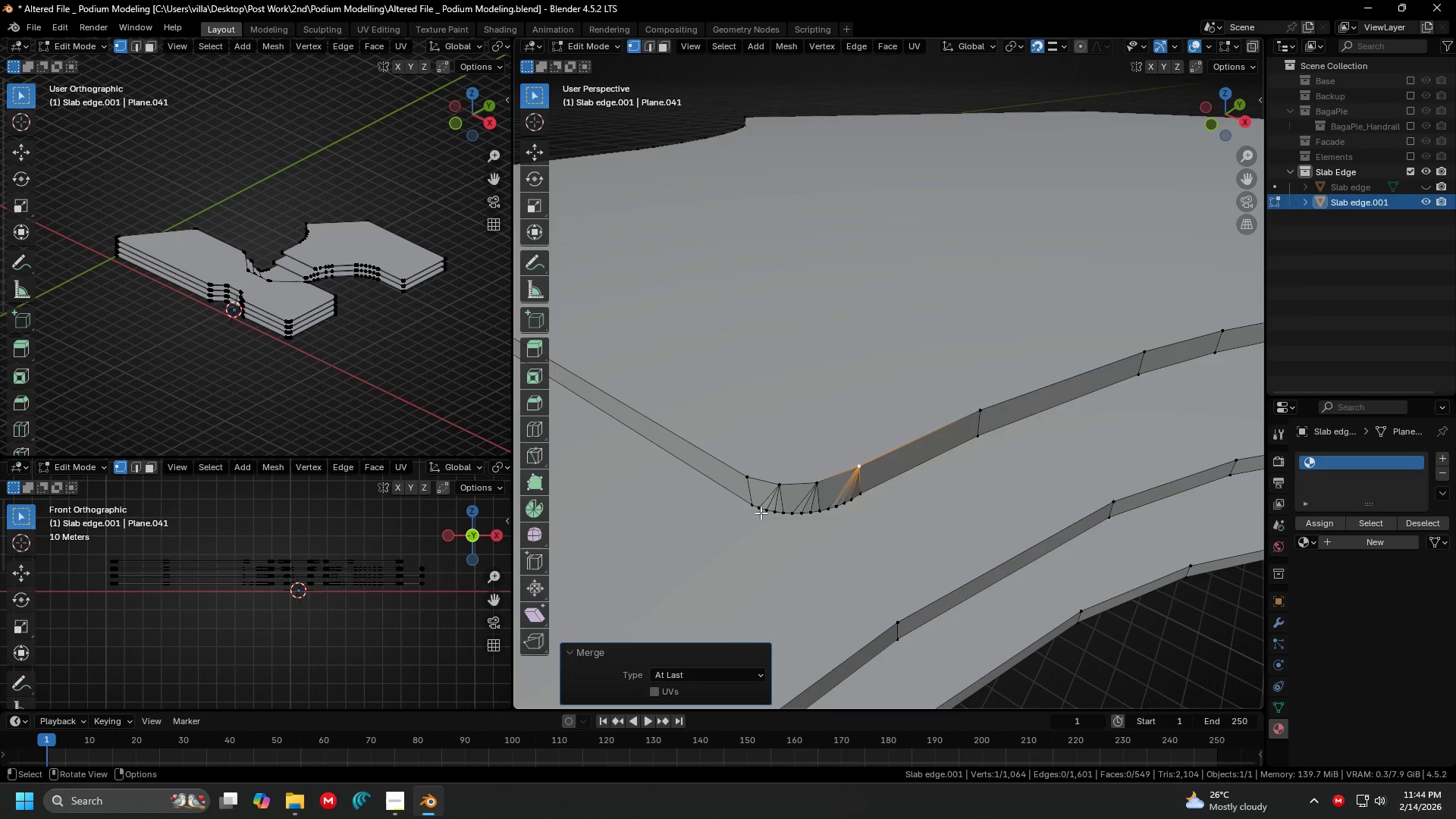 
left_click([759, 513])
 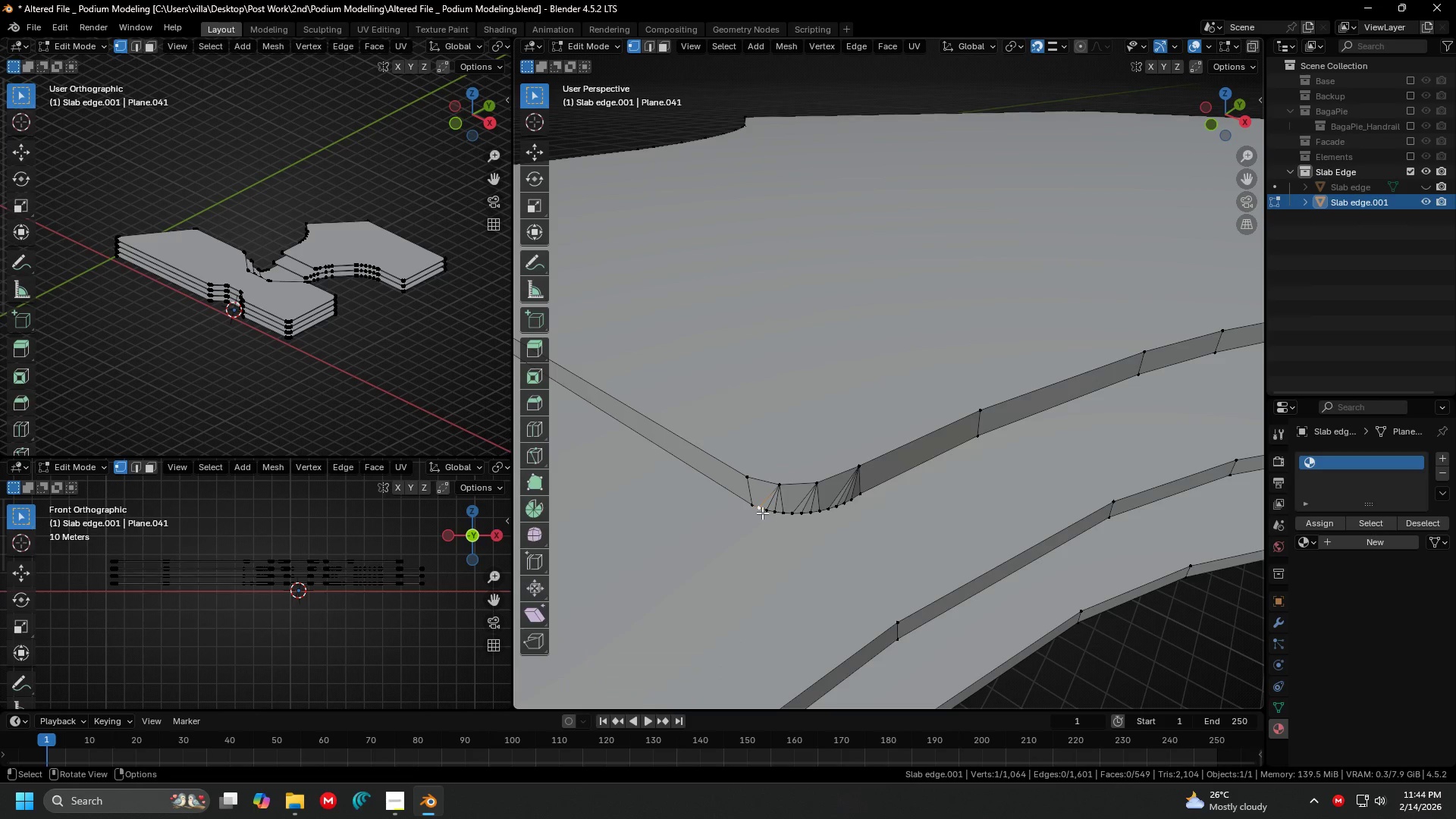 
hold_key(key=ShiftLeft, duration=1.23)
double_click([767, 512])
 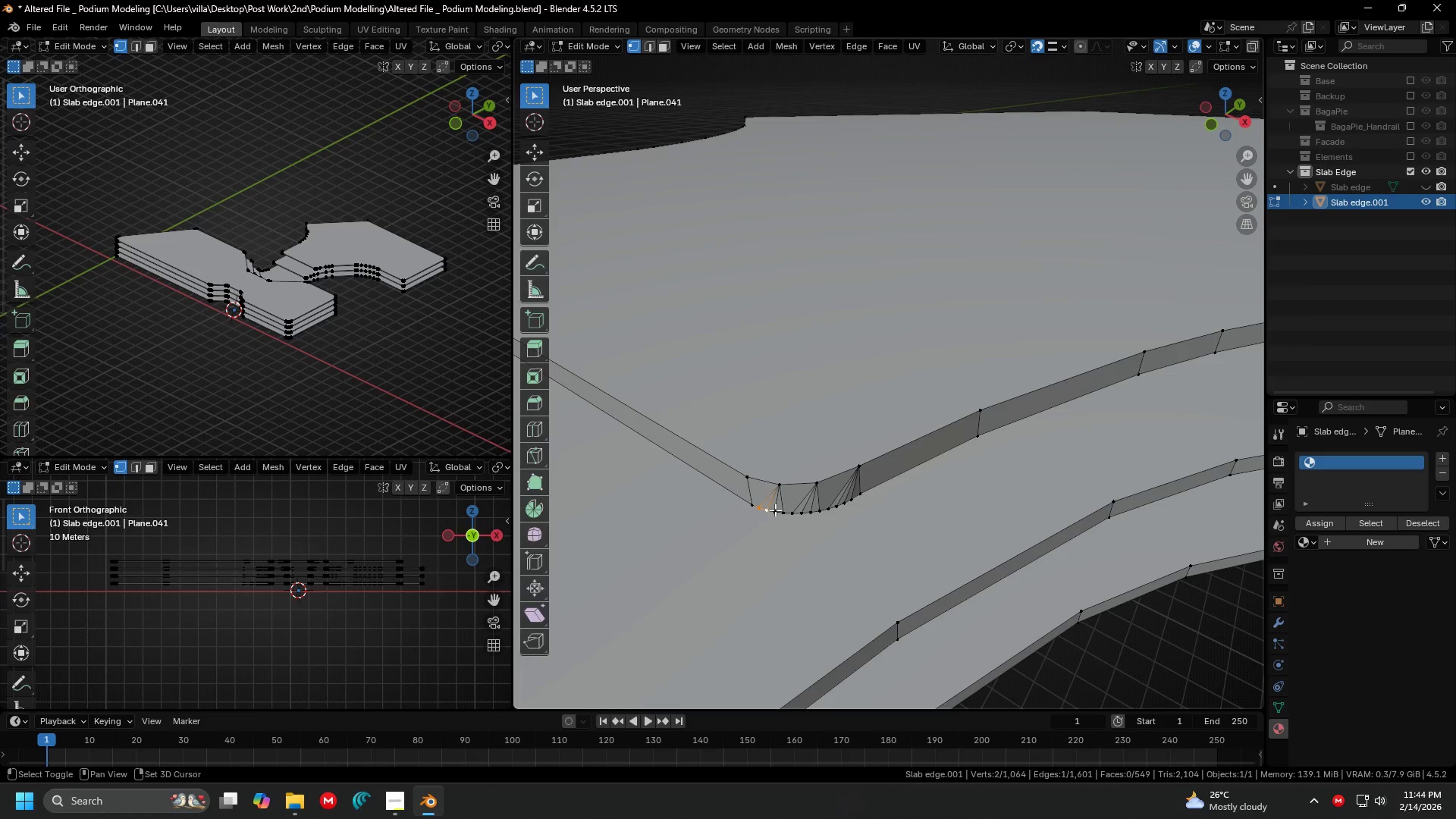 
triple_click([775, 510])
 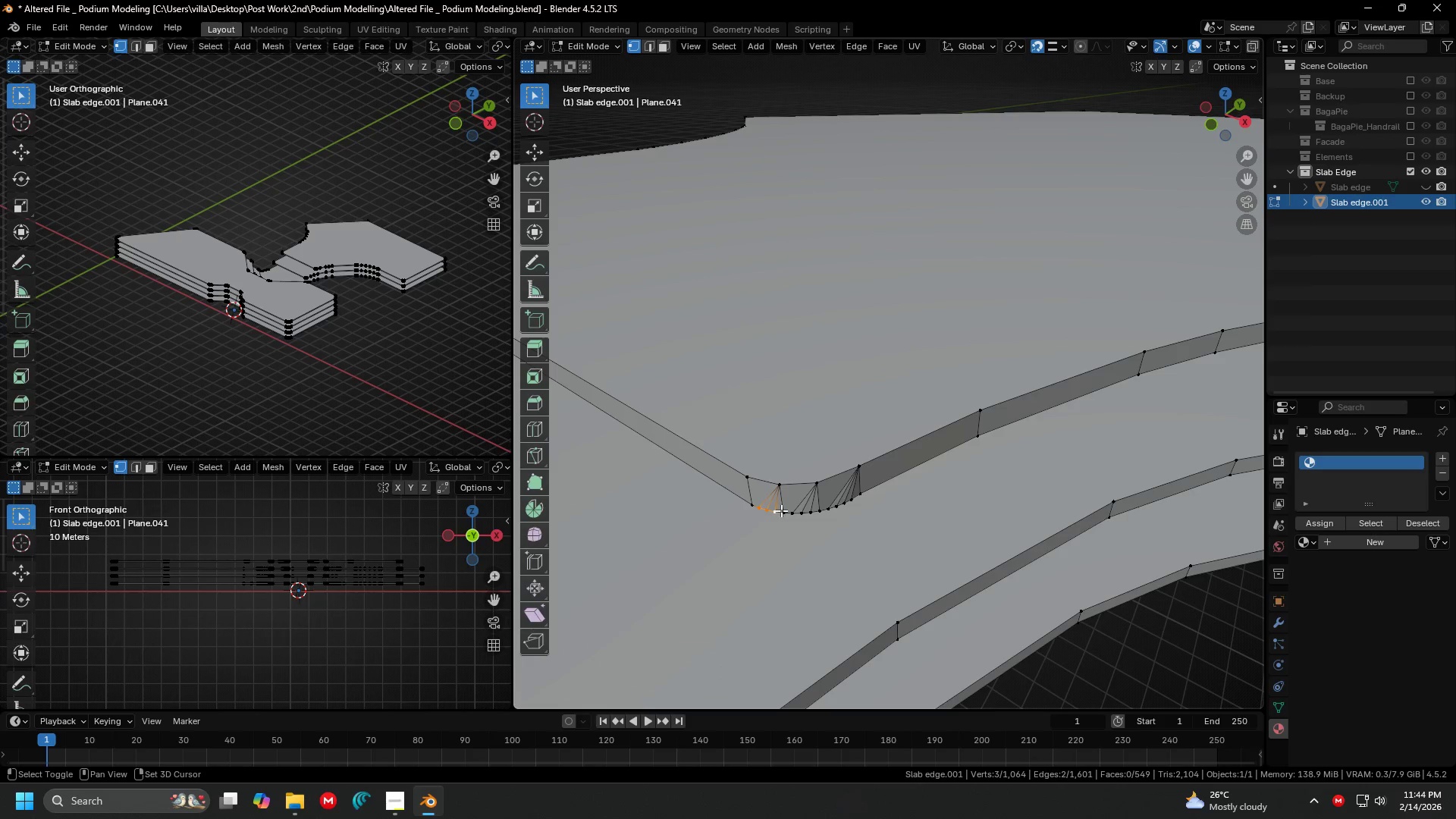 
triple_click([781, 510])
 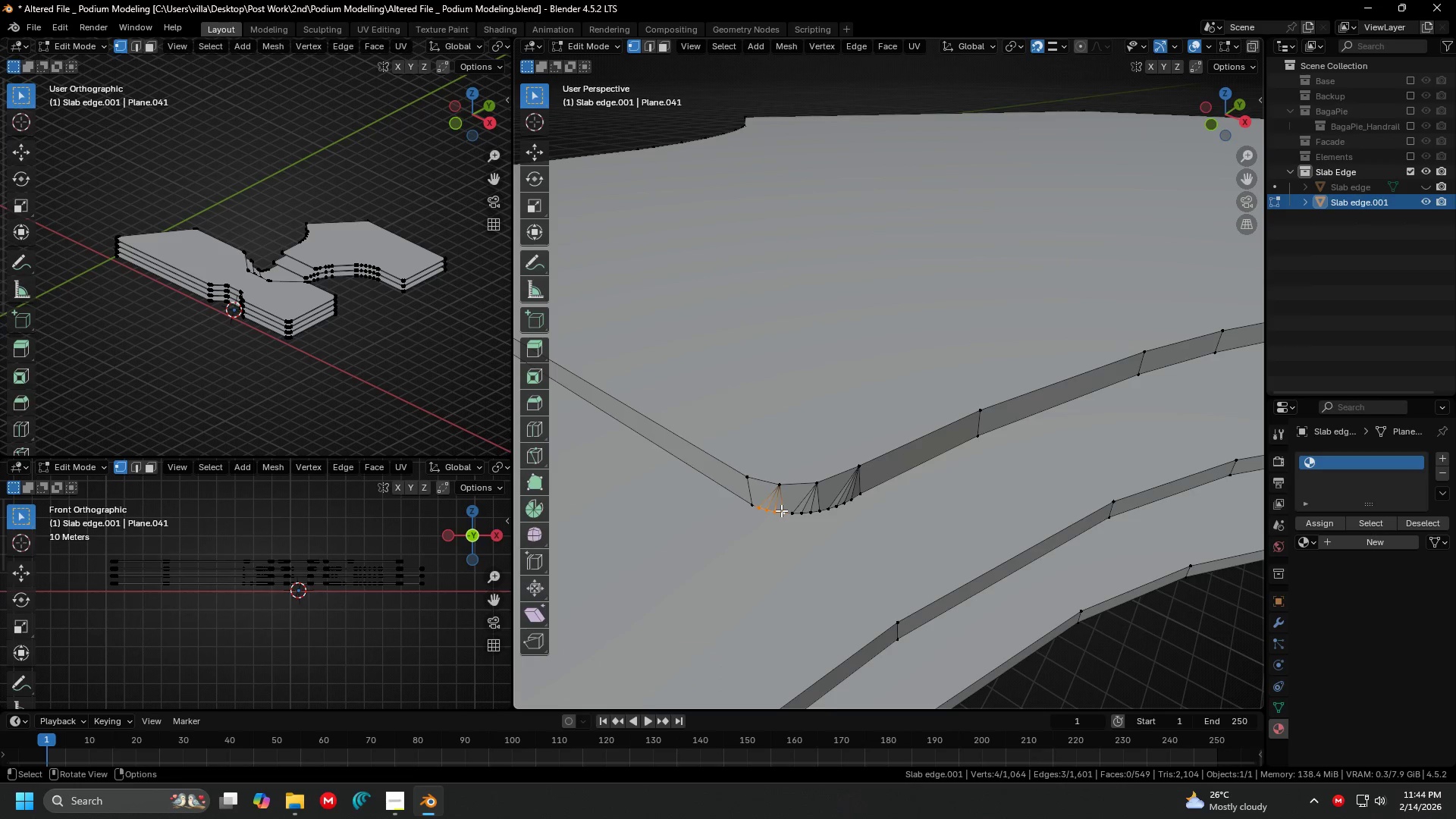 
key(M)
 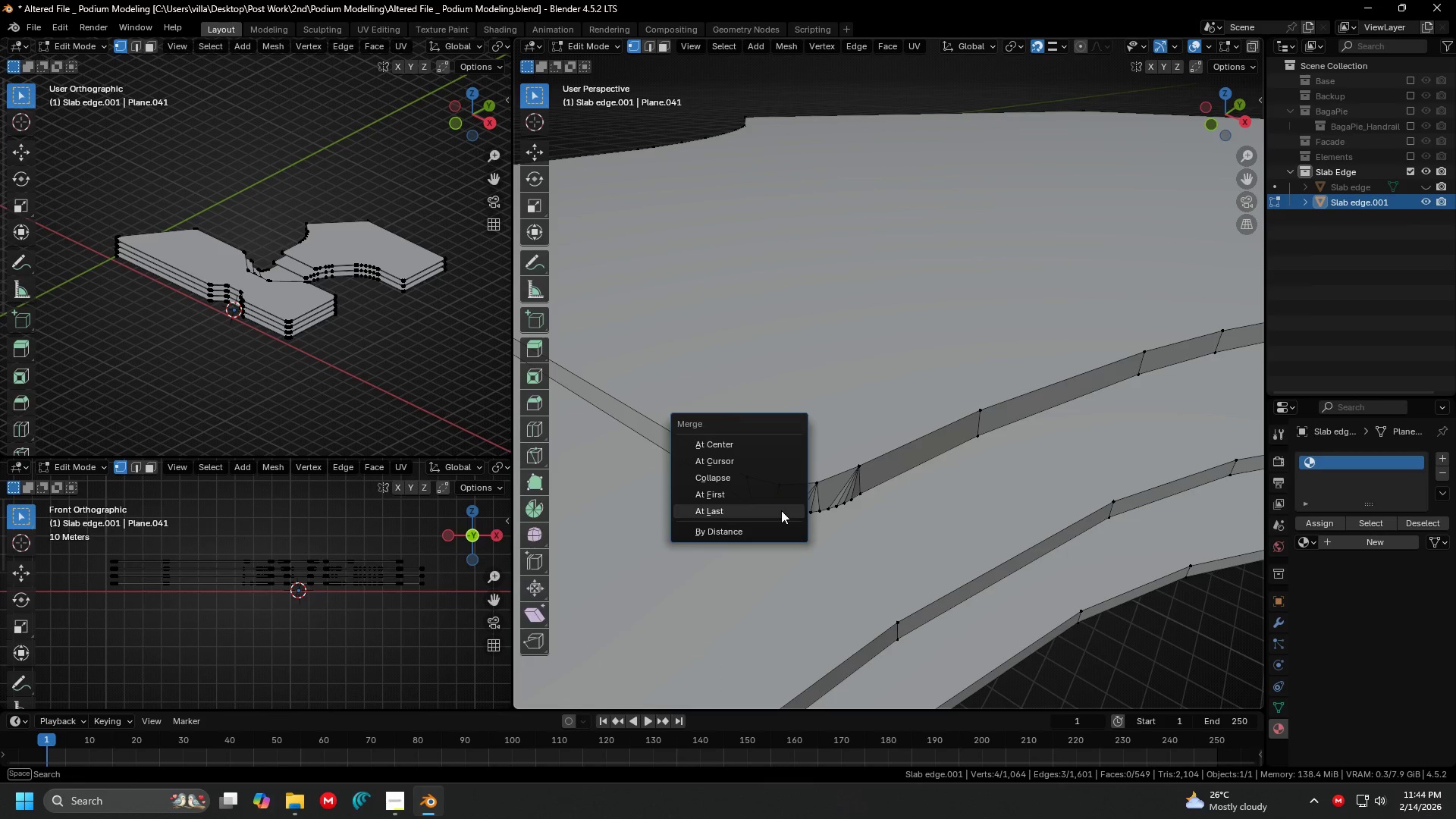 
triple_click([781, 510])
 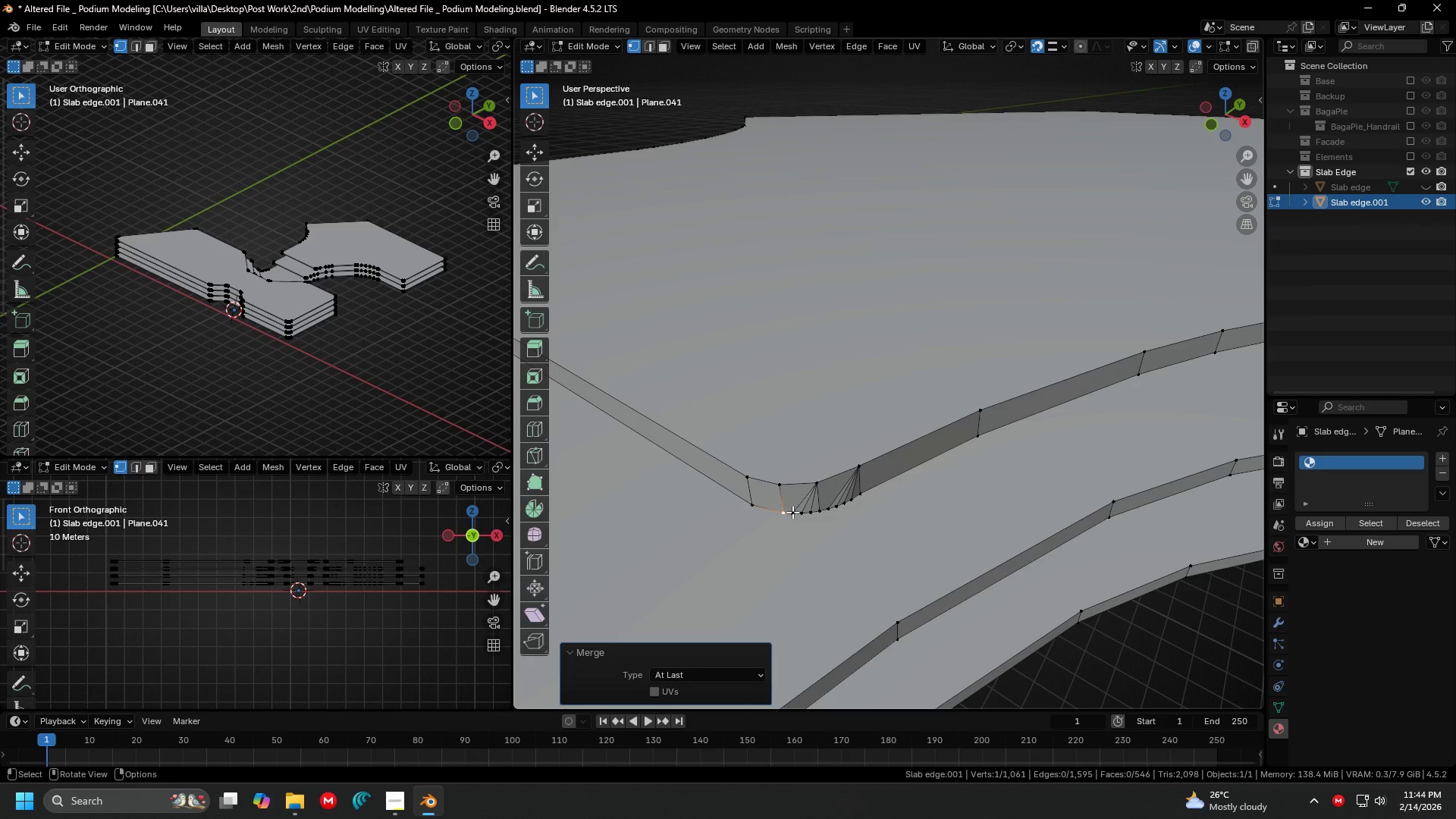 
left_click([794, 512])
 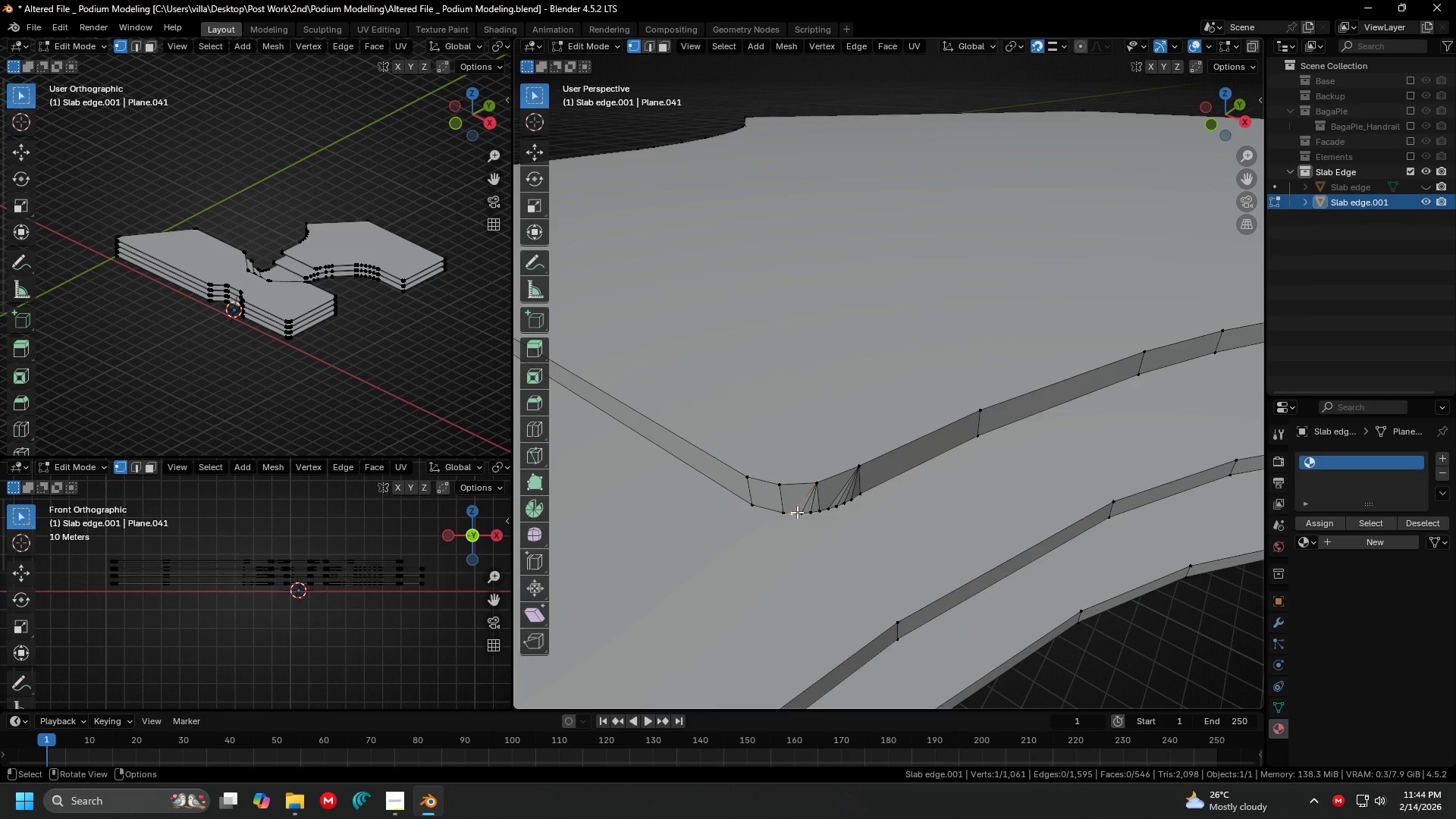 
hold_key(key=ShiftLeft, duration=1.34)
double_click([797, 512])
 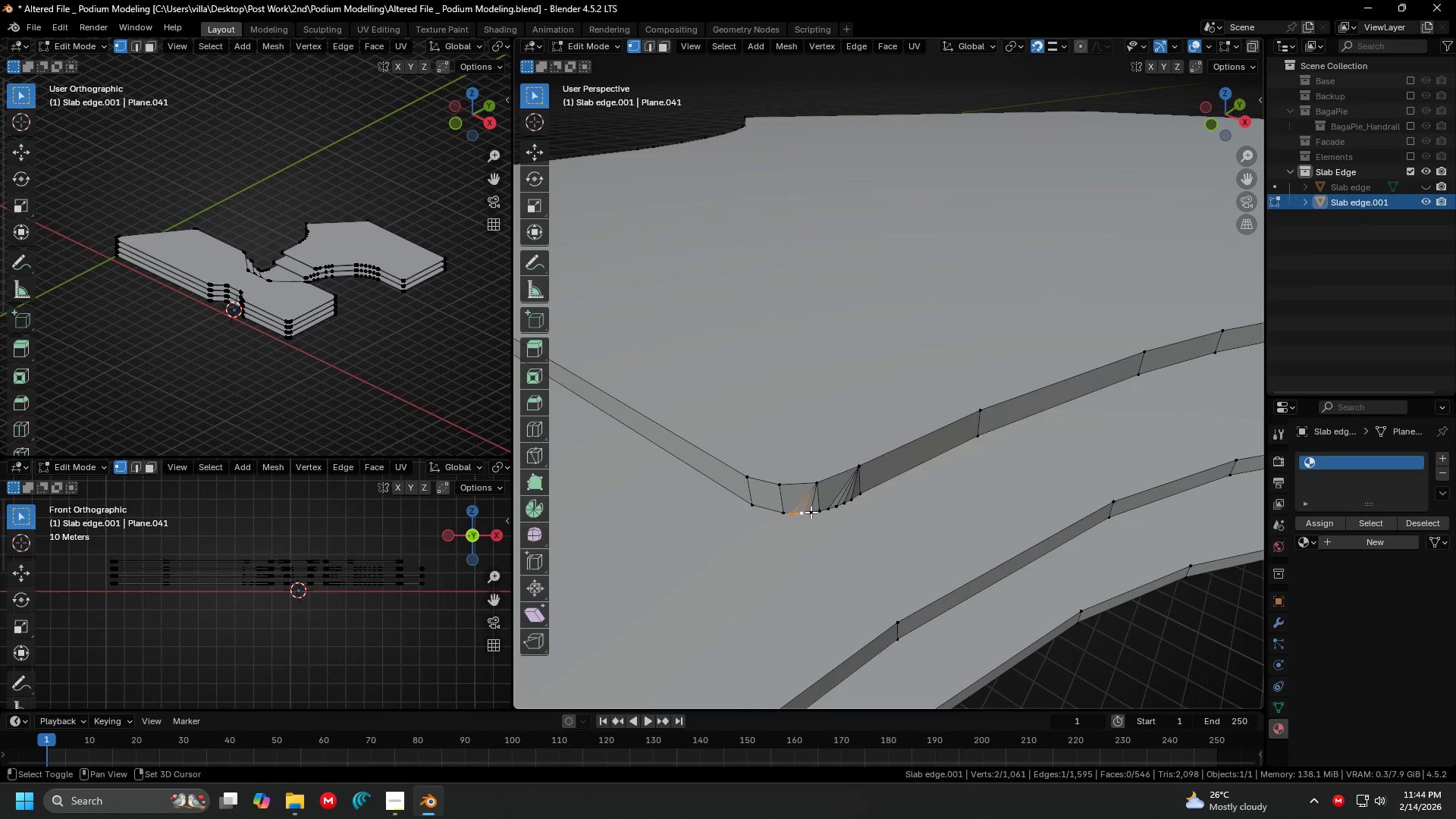 
left_click([811, 512])
 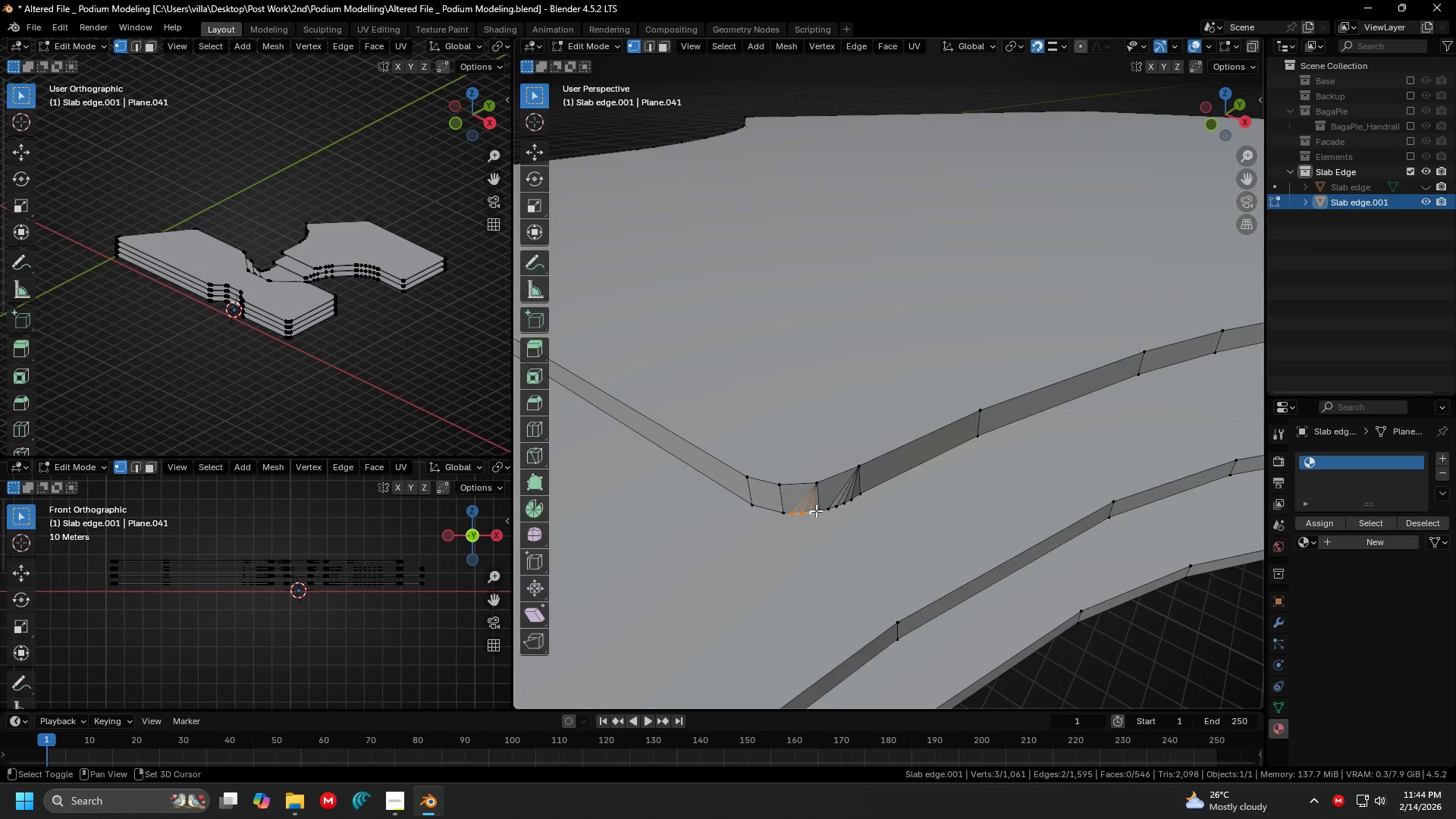 
double_click([817, 510])
 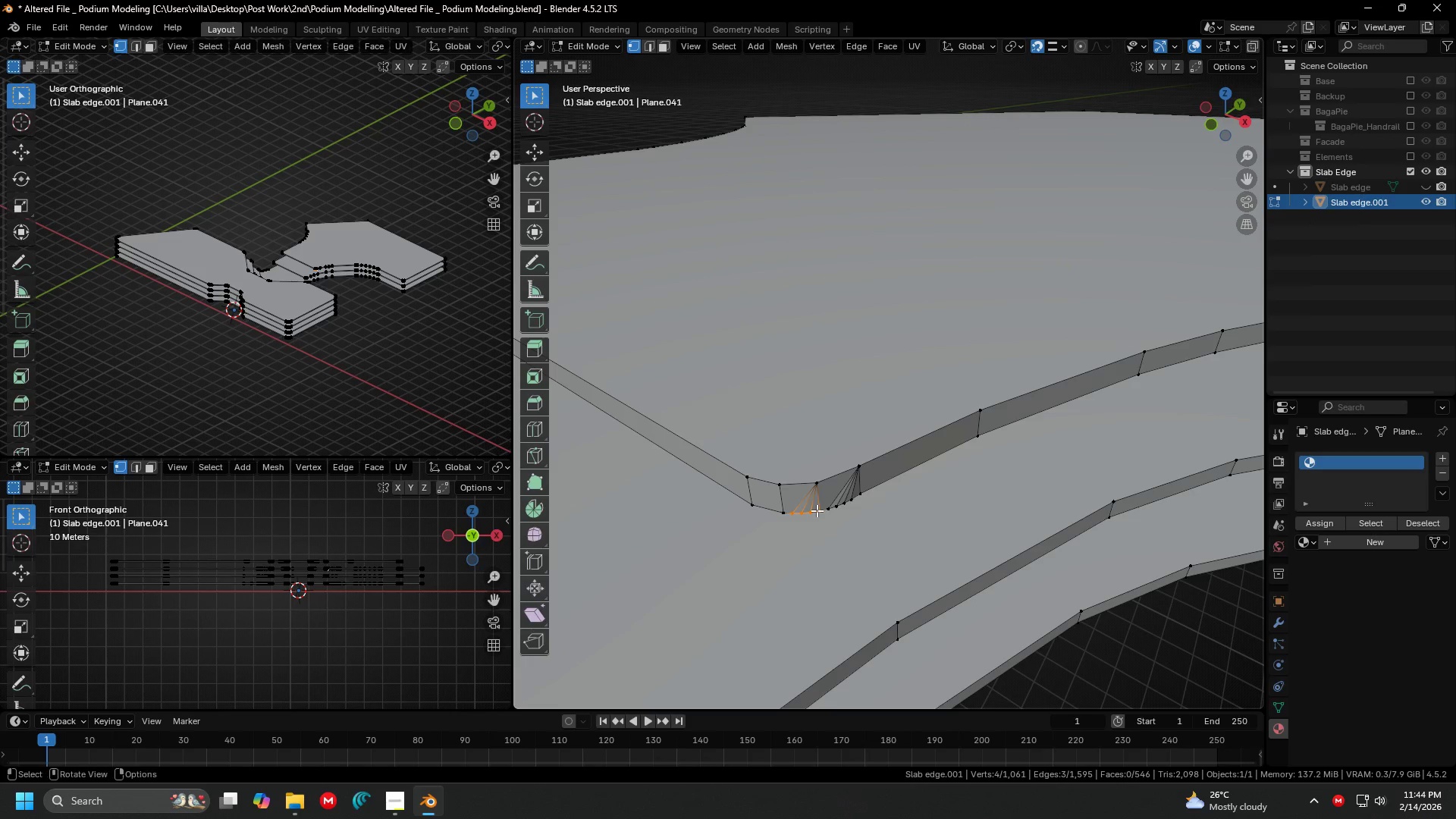 
key(M)
 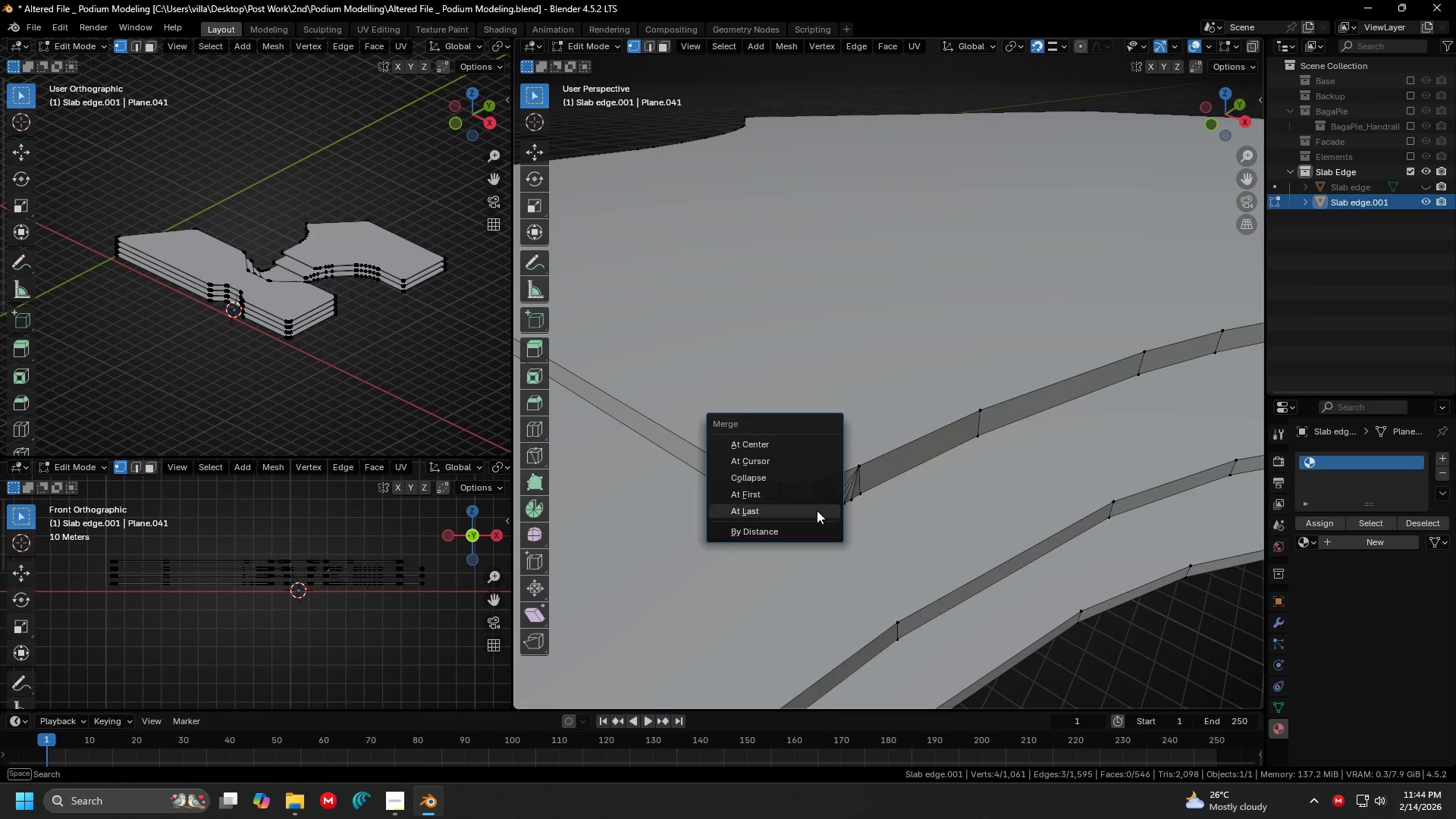 
left_click([817, 510])
 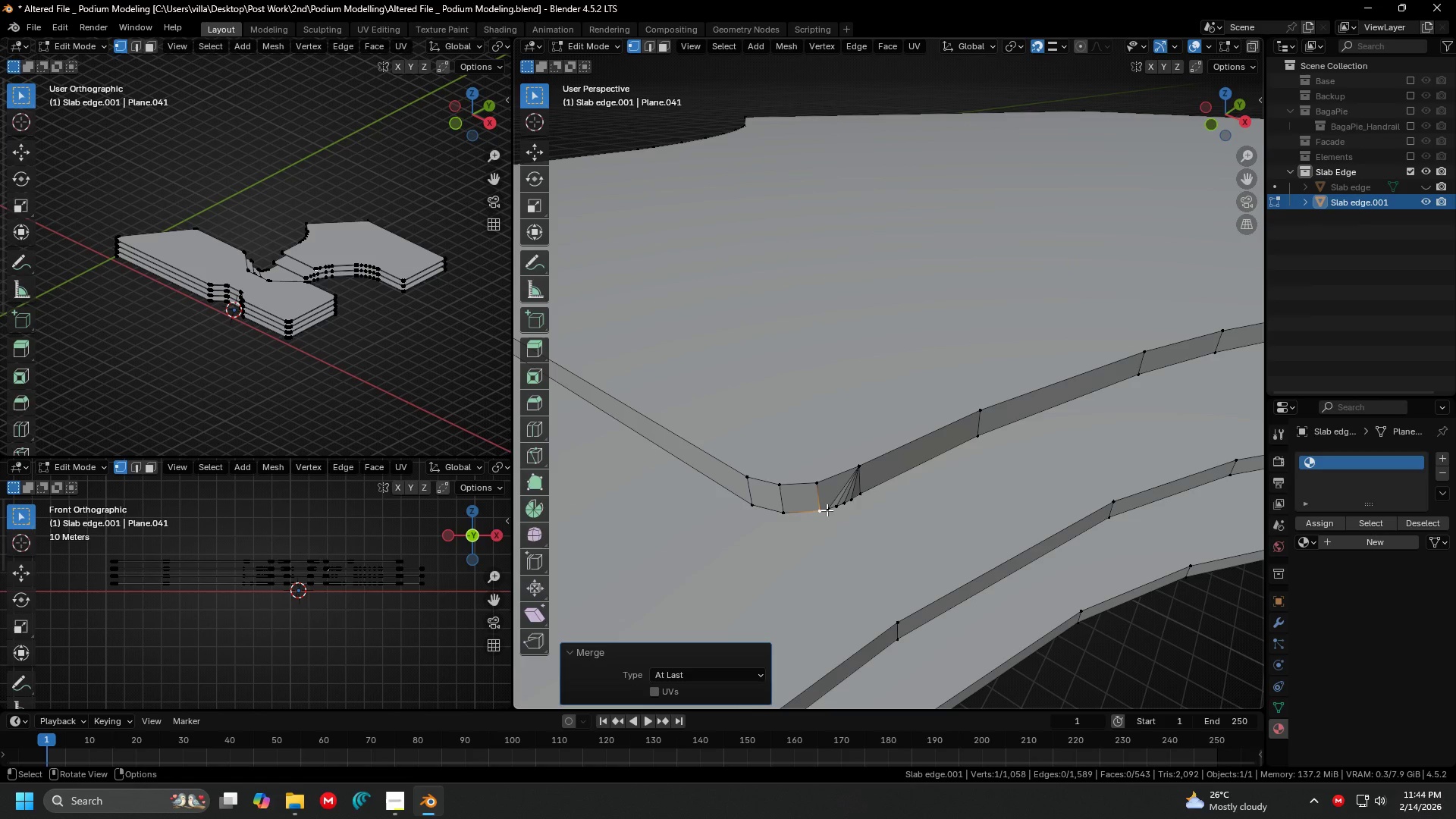 
left_click([827, 510])
 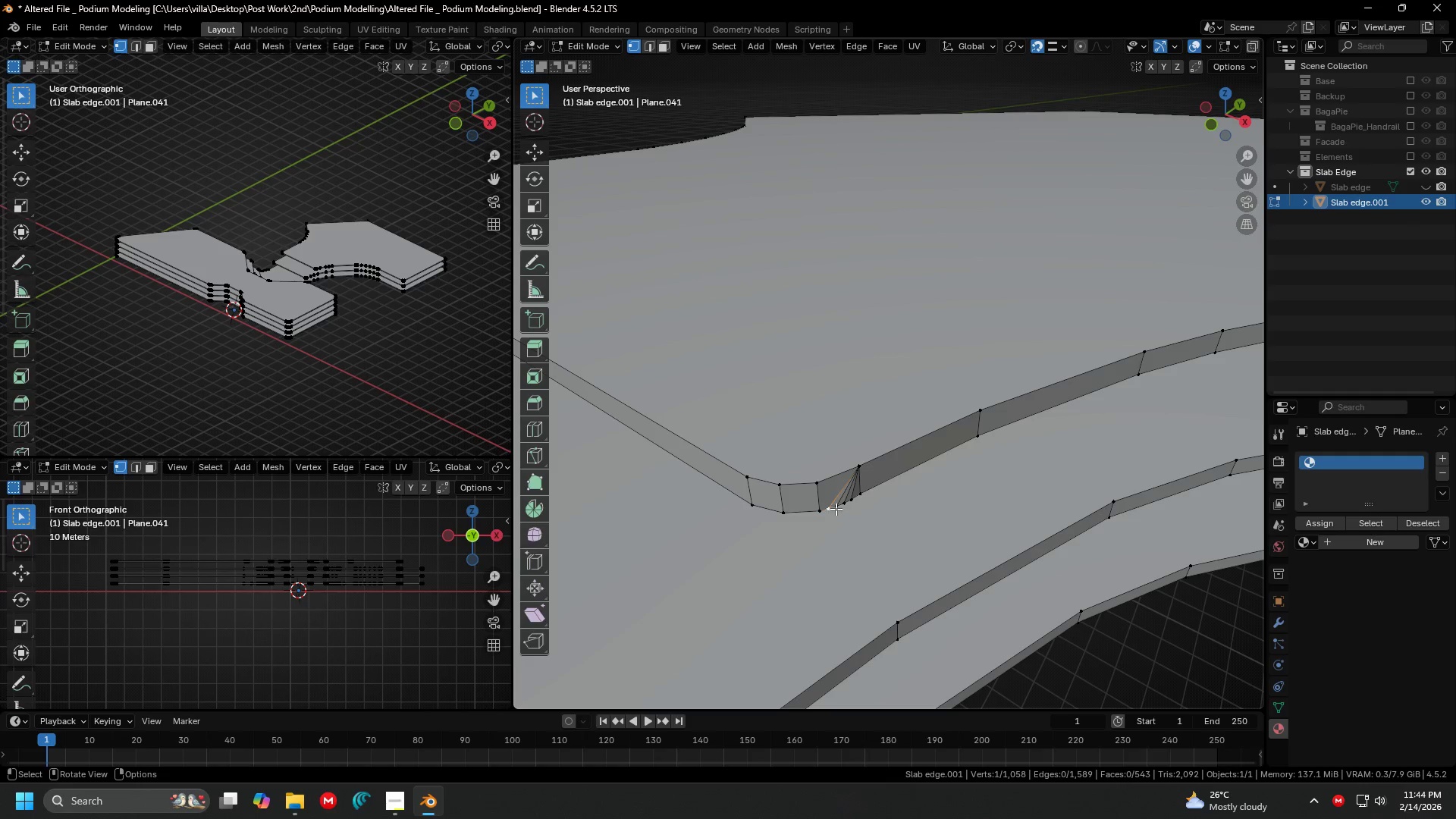 
hold_key(key=ShiftLeft, duration=1.5)
double_click([836, 509])
 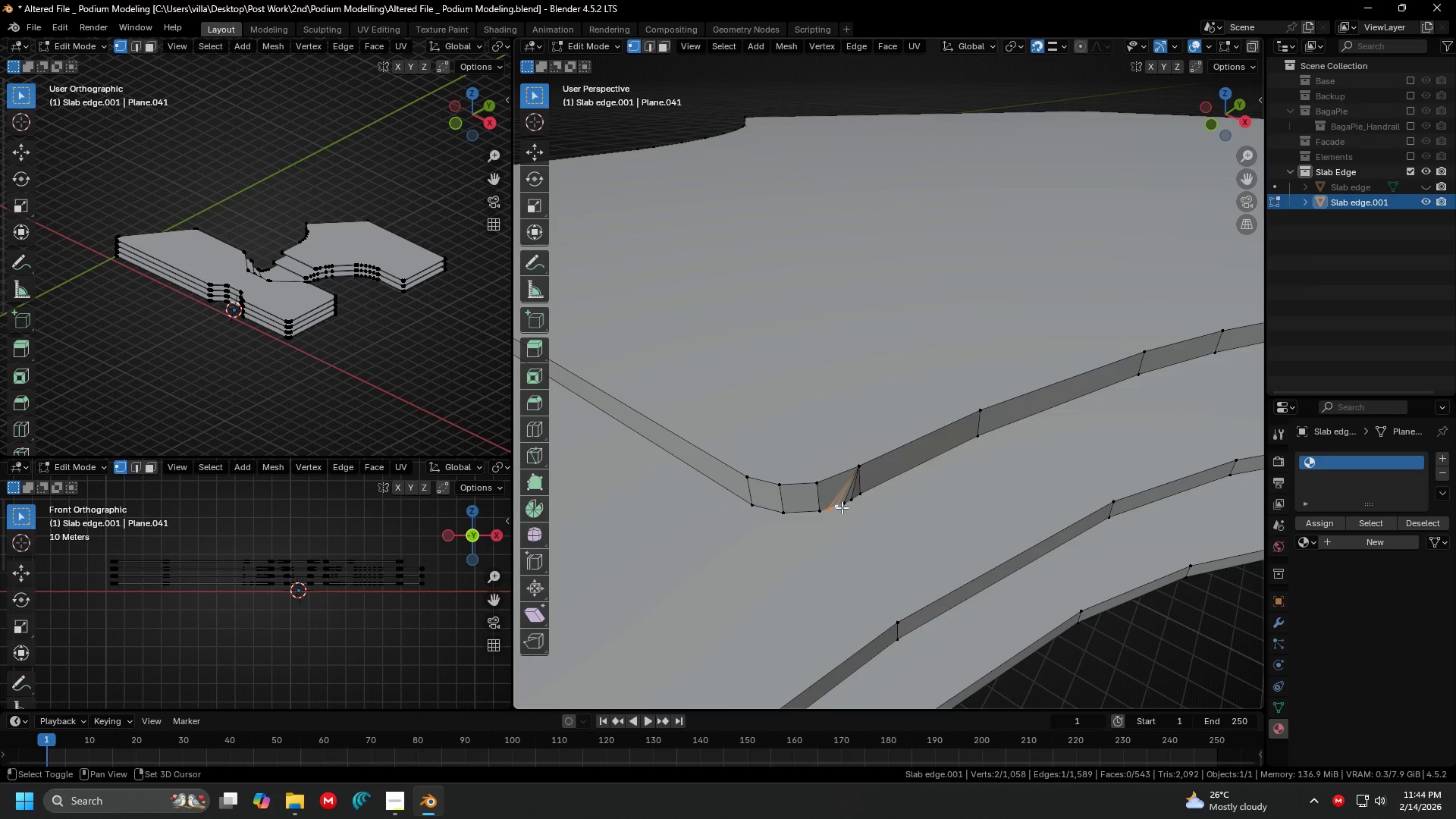 
triple_click([842, 507])
 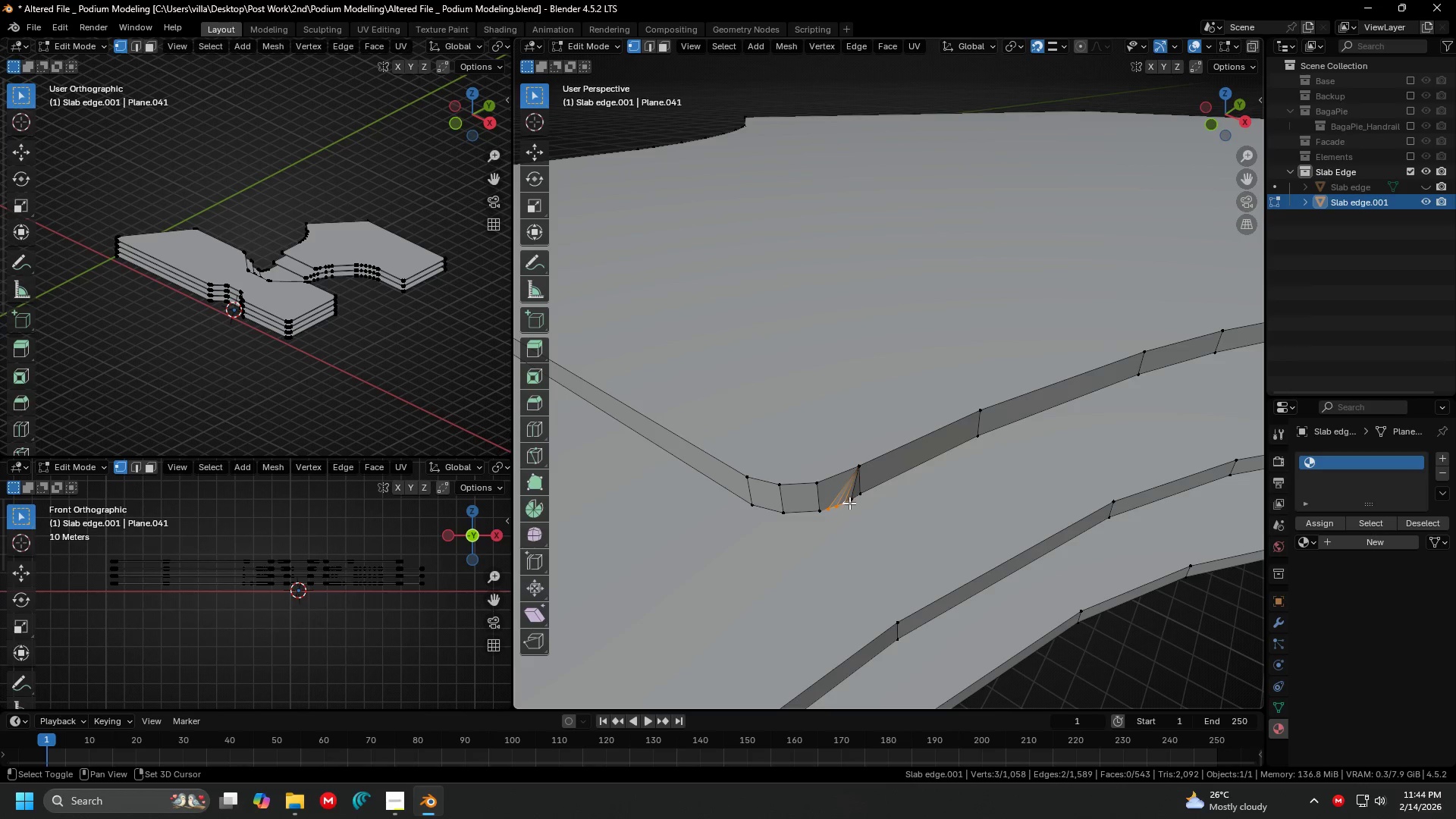 
left_click([850, 502])
 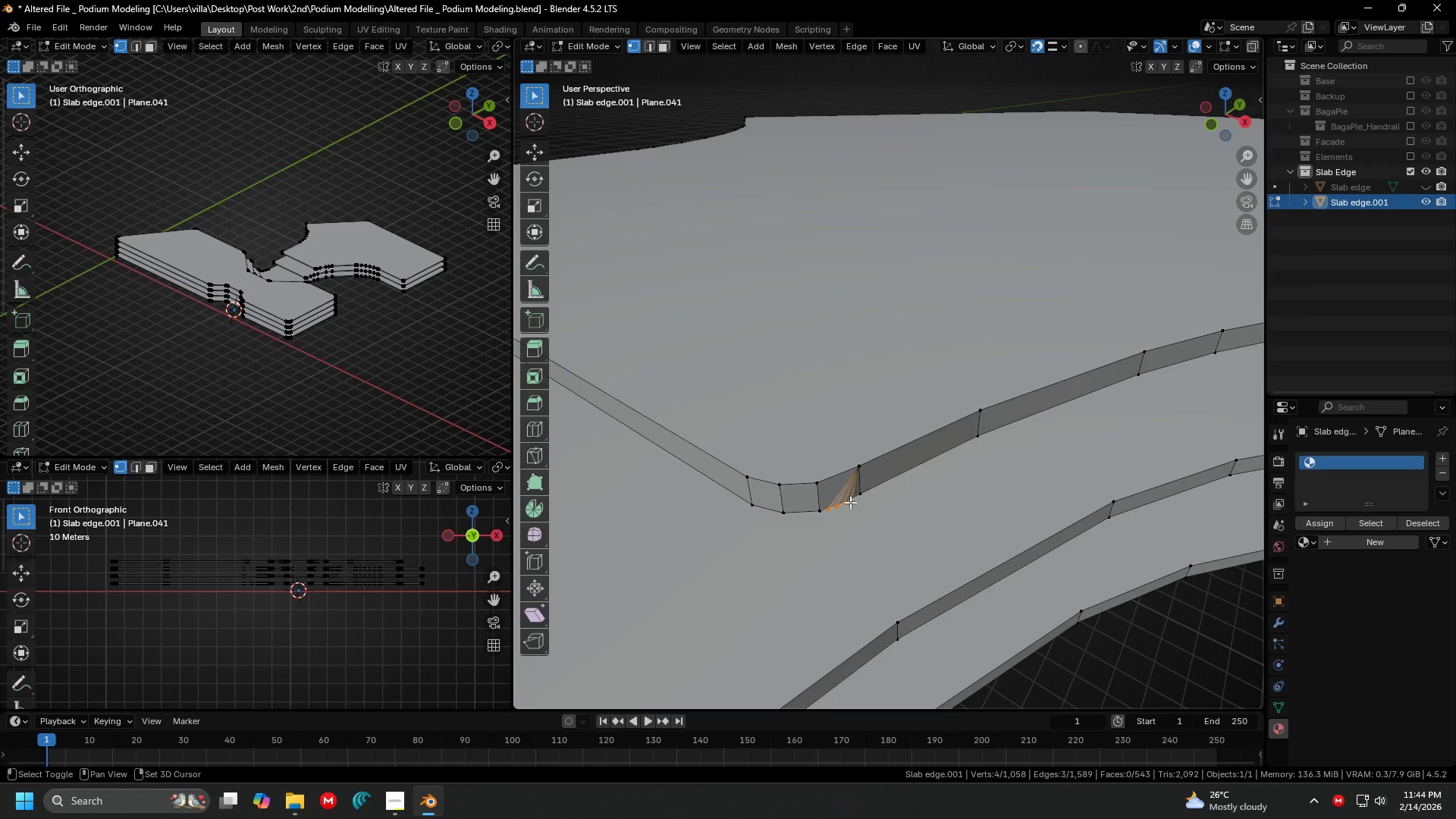 
hold_key(key=ShiftLeft, duration=0.69)
double_click([860, 498])
 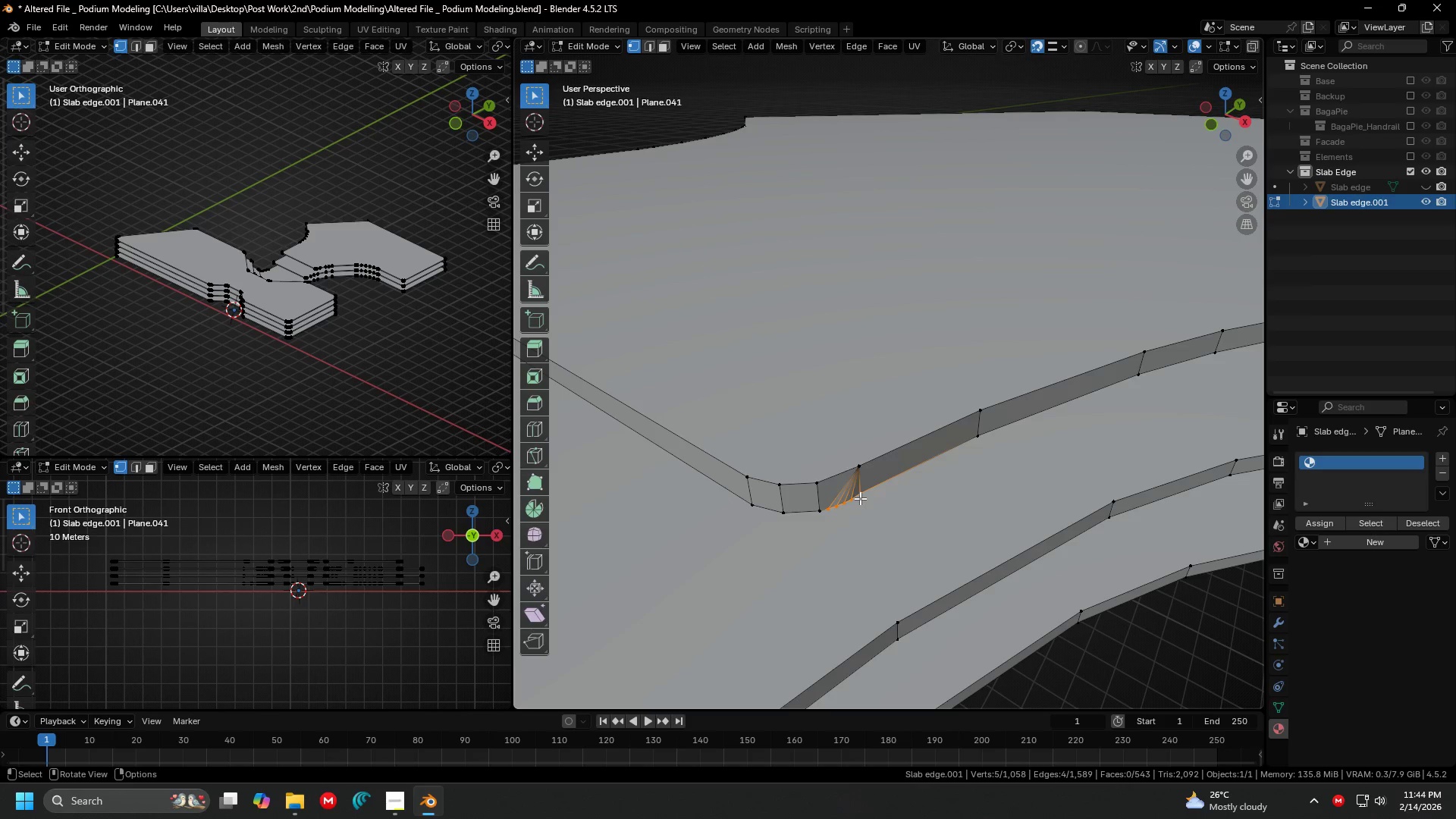 
key(M)
 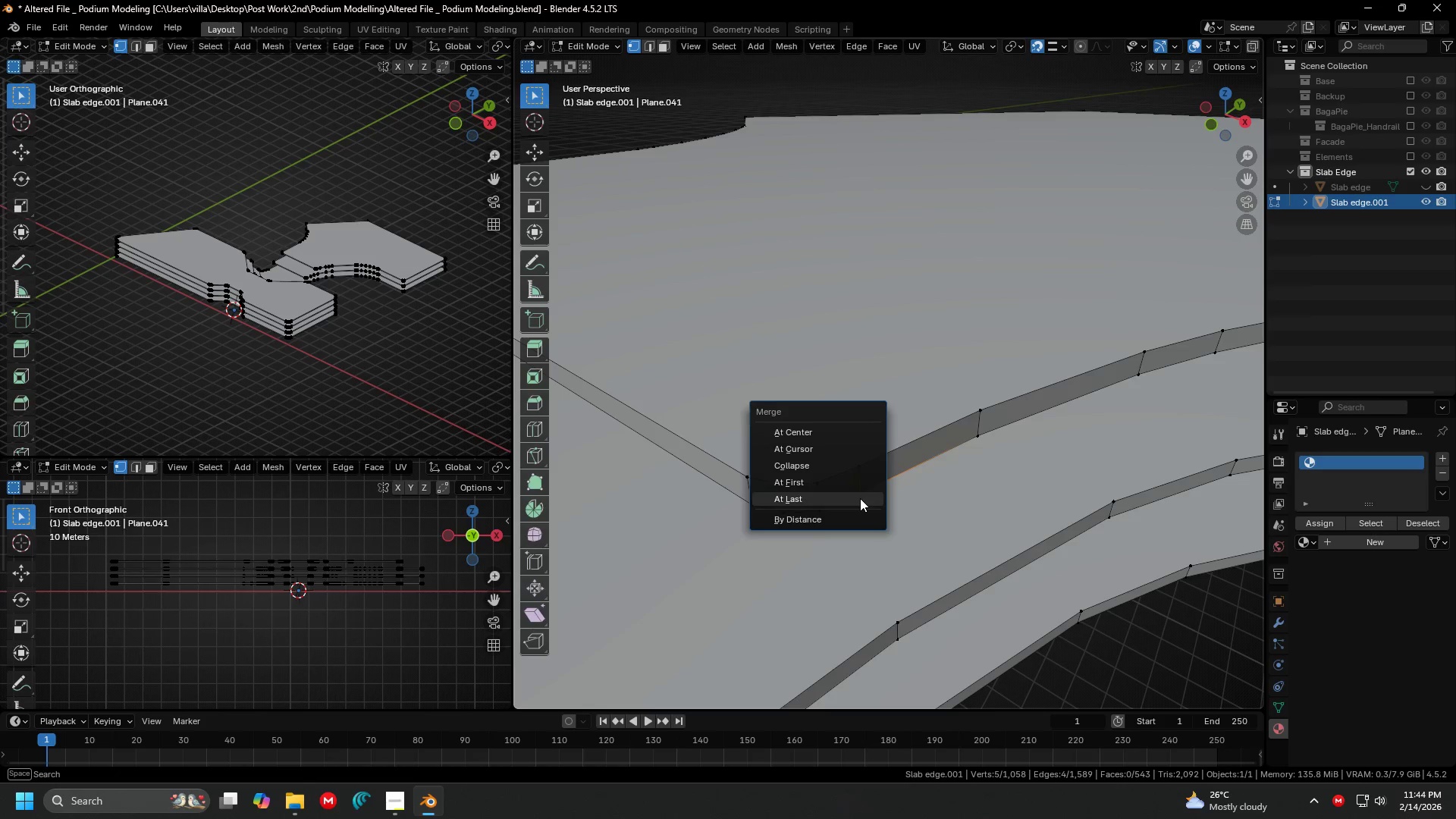 
left_click([860, 498])
 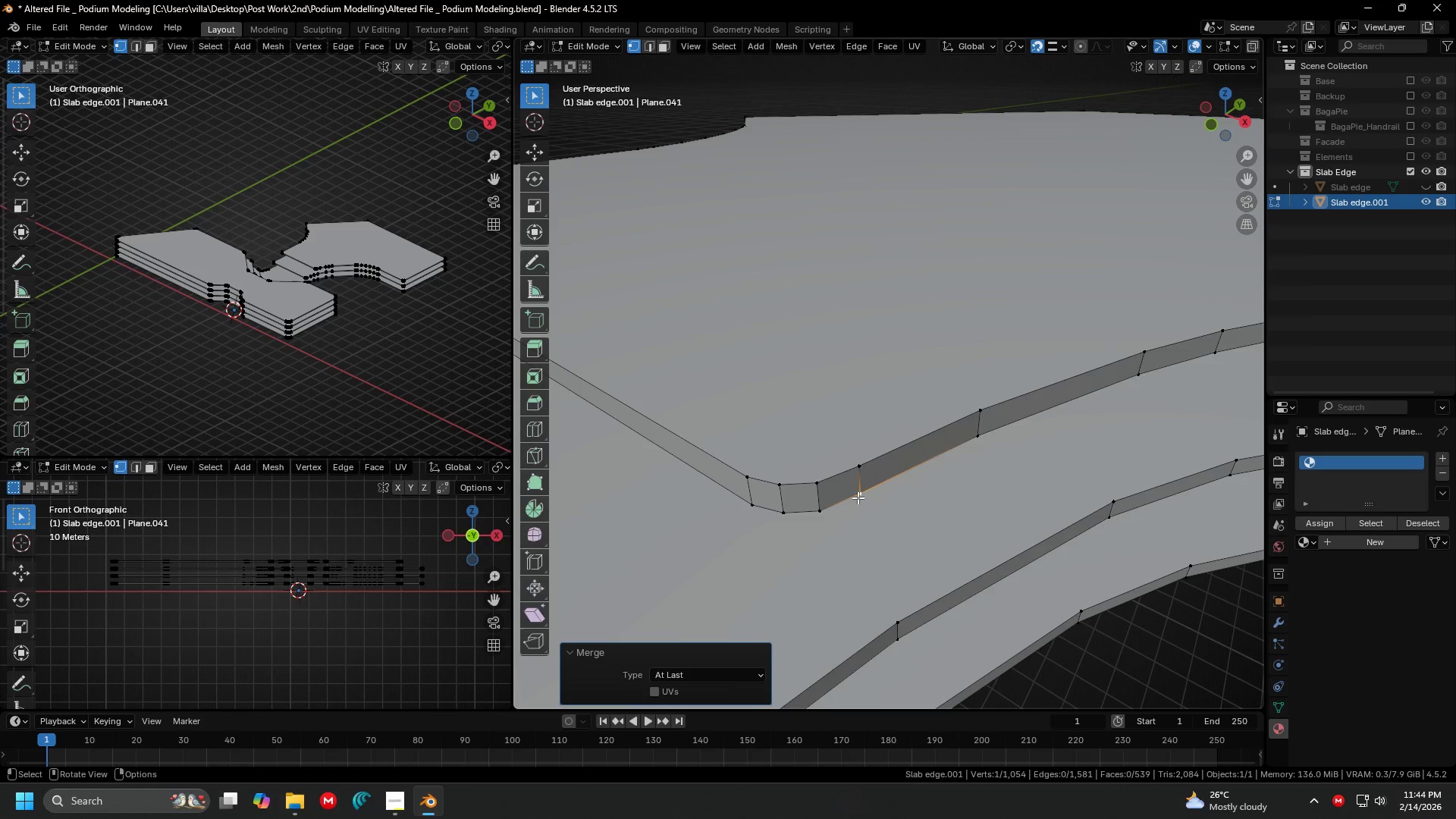 
key(Shift+ShiftLeft)
 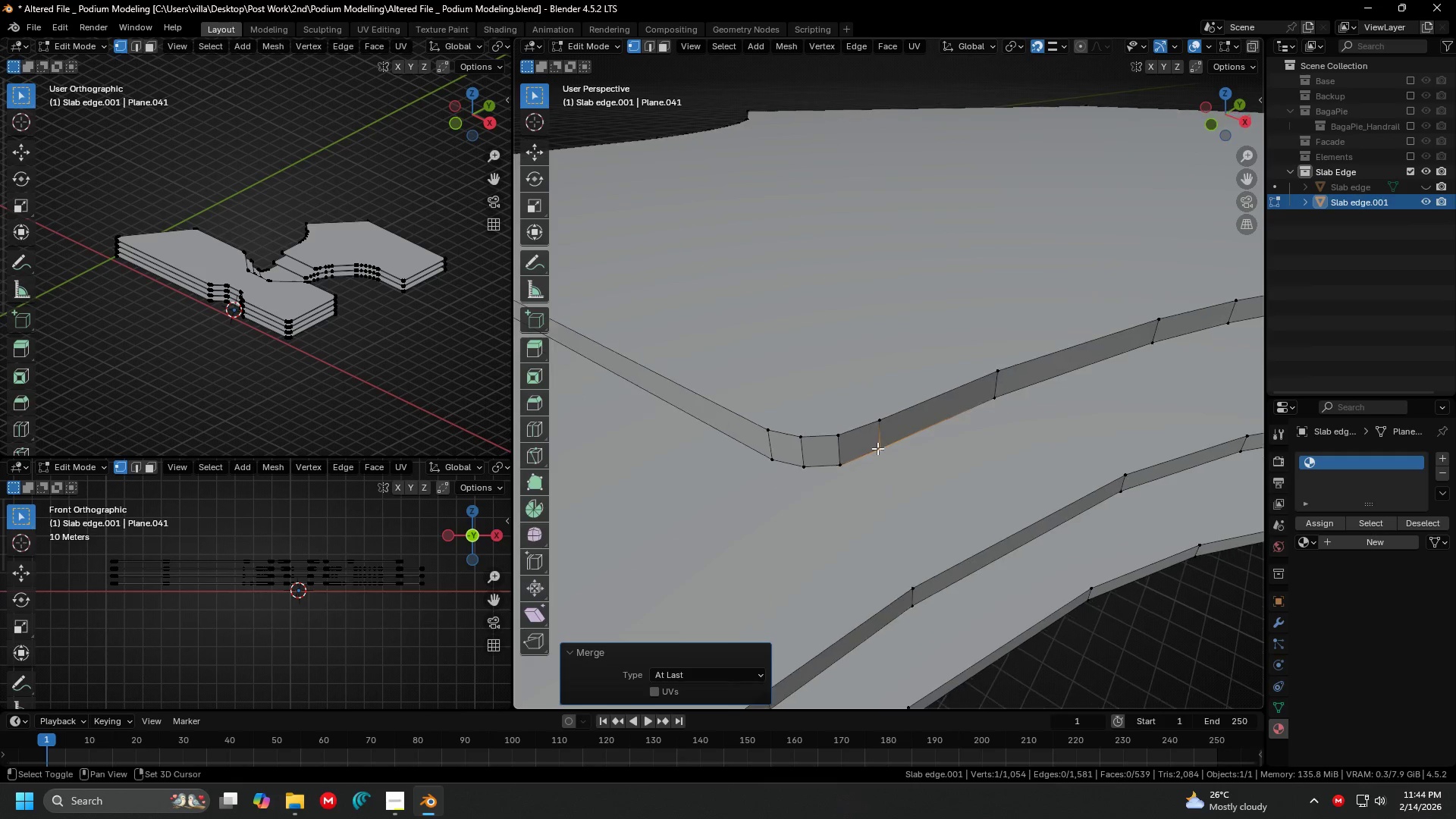 
hold_key(key=ShiftLeft, duration=0.34)
 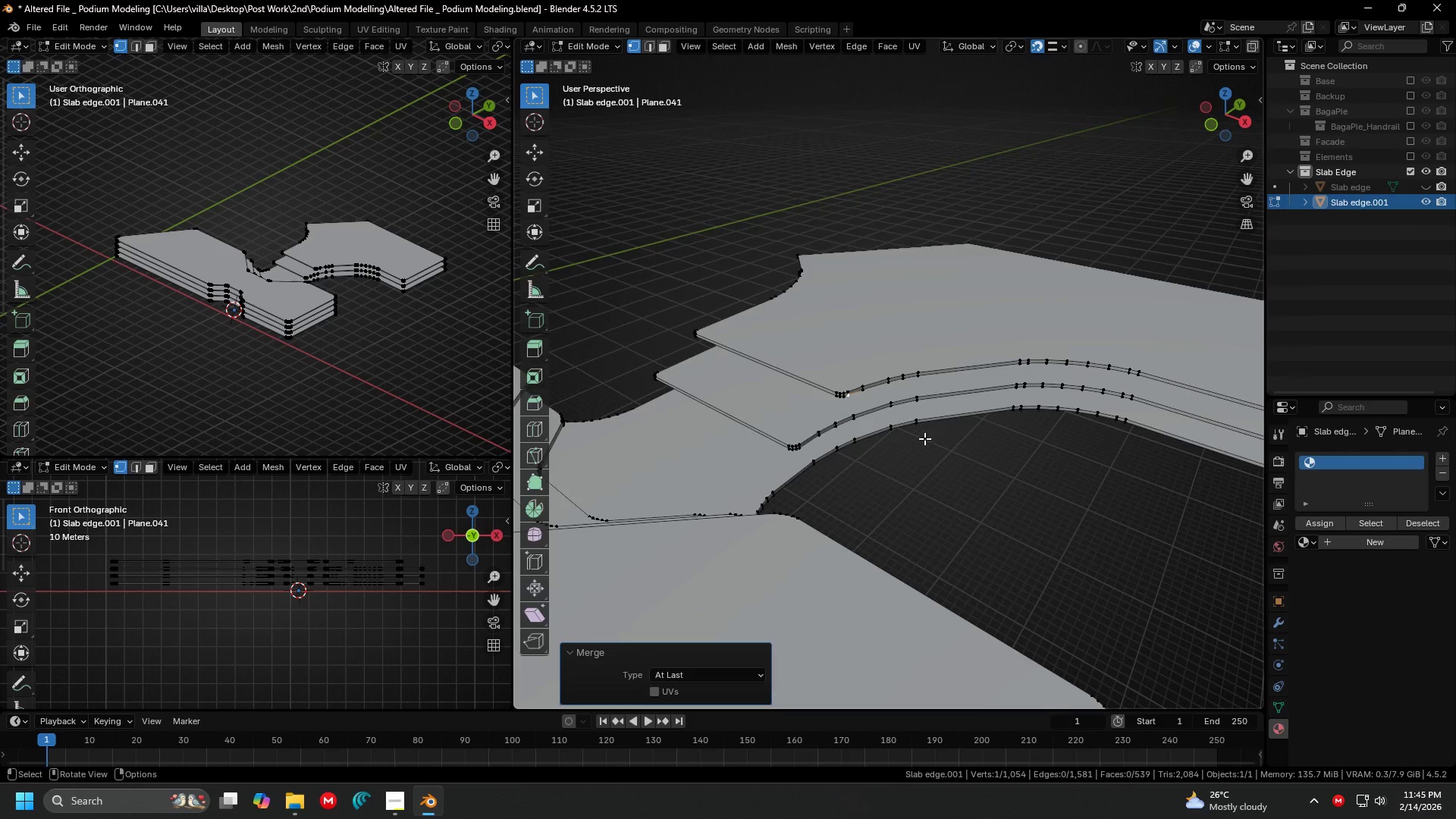 
key(Shift+ShiftLeft)
 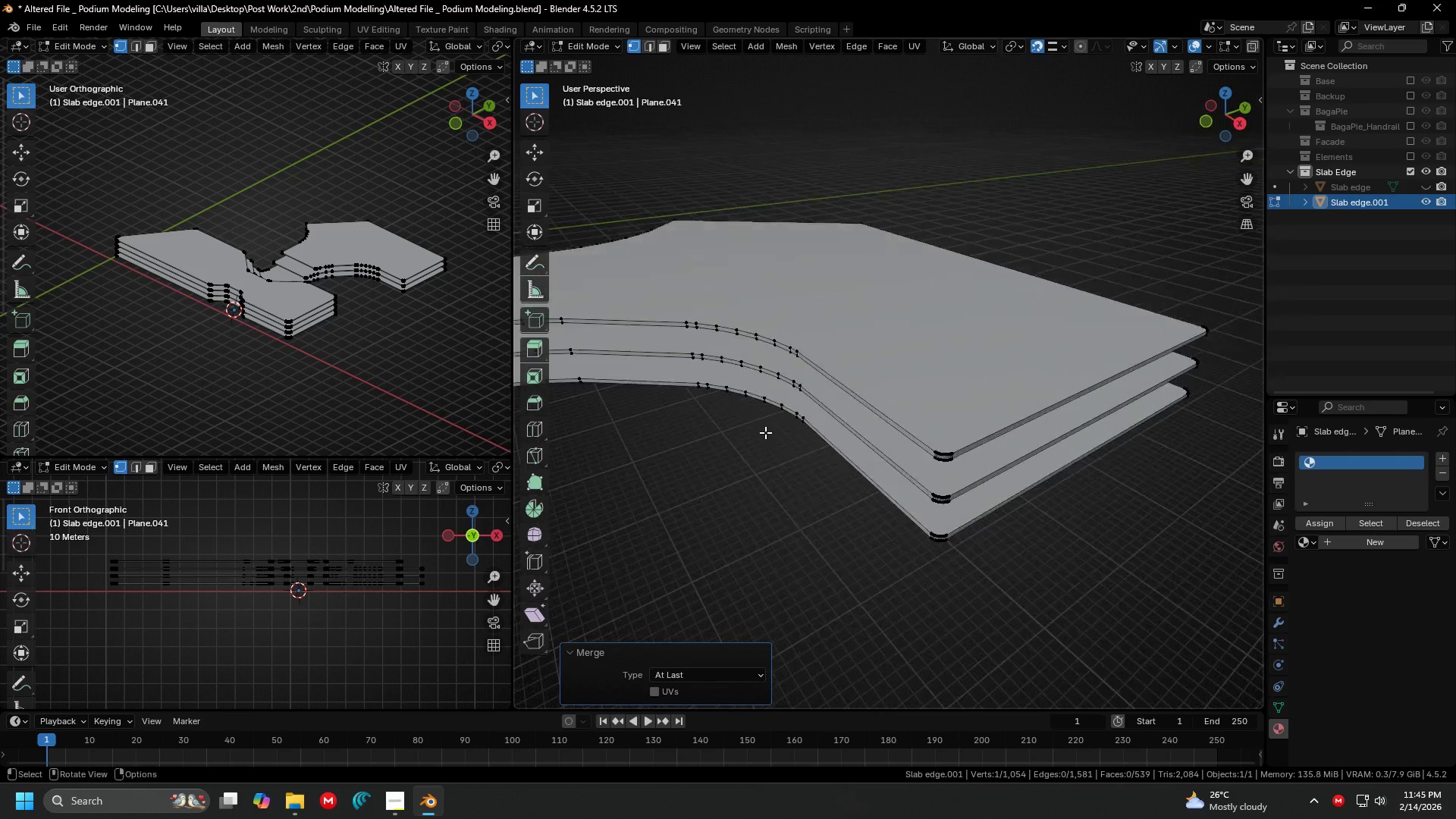 
key(Shift+ShiftLeft)
 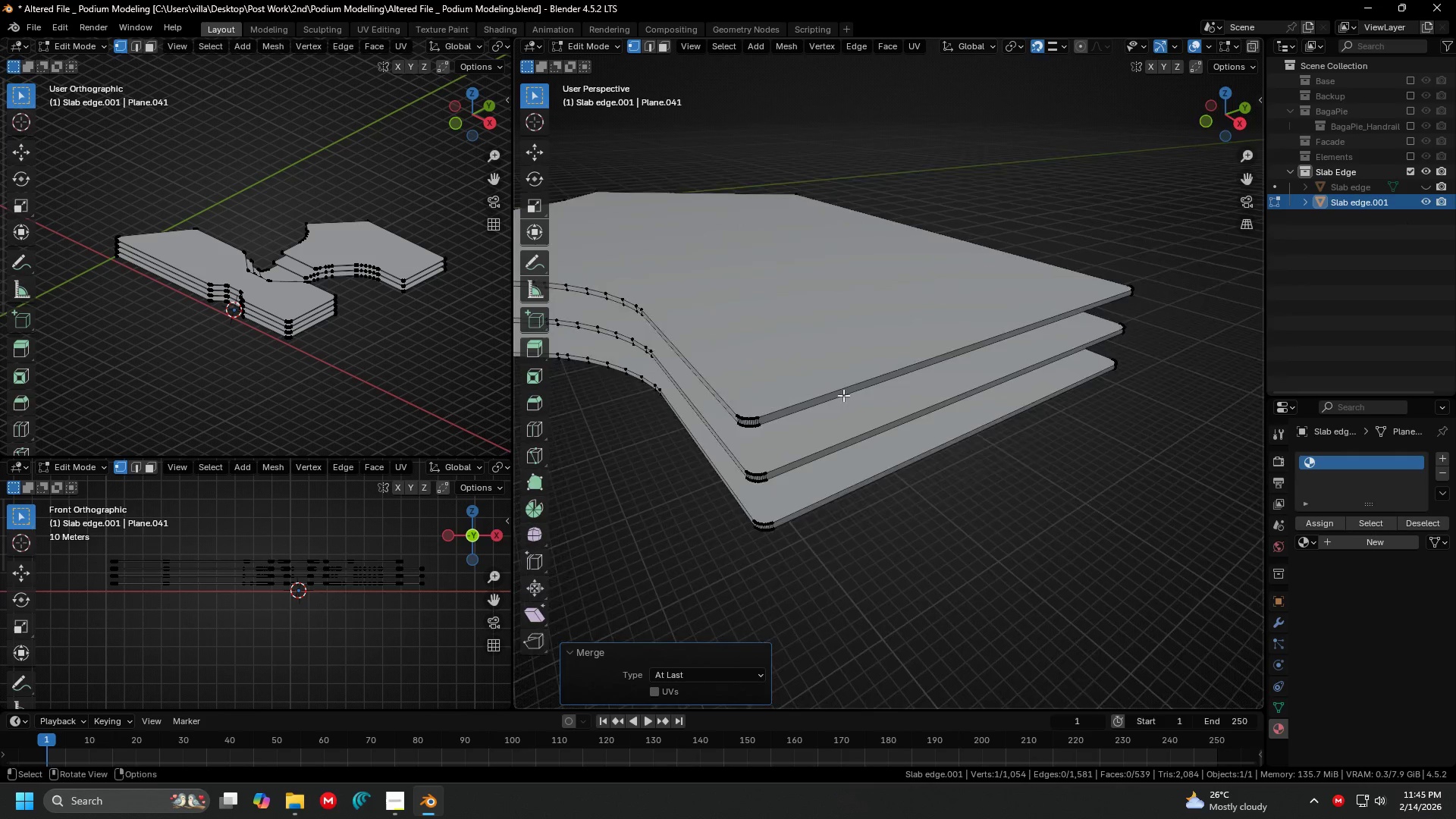 
scroll: coordinate [767, 432], scroll_direction: down, amount: 9.0
 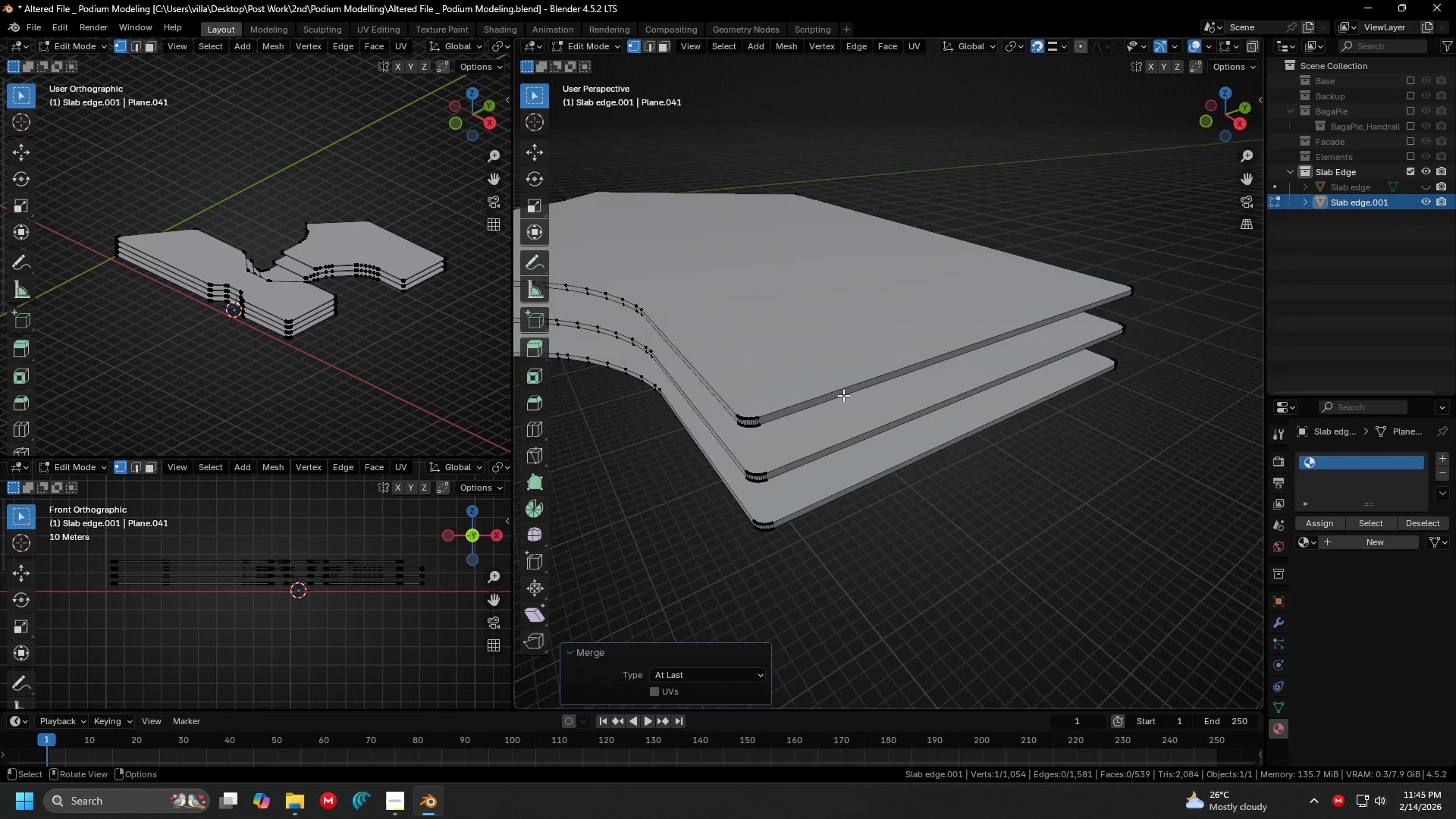 
hold_key(key=ShiftLeft, duration=0.31)
scroll: coordinate [838, 406], scroll_direction: up, amount: 5.0
 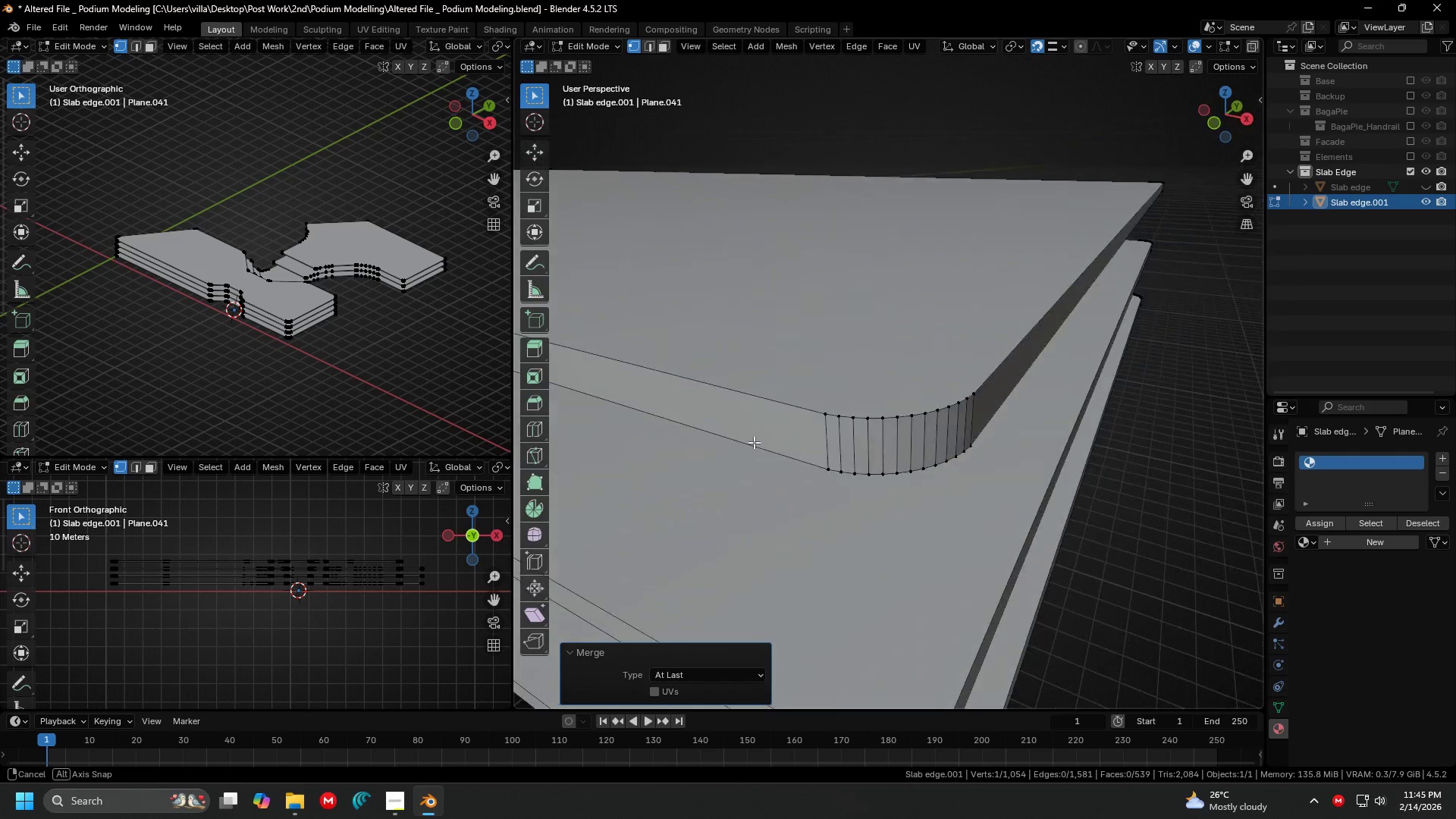 
left_click([840, 419])
 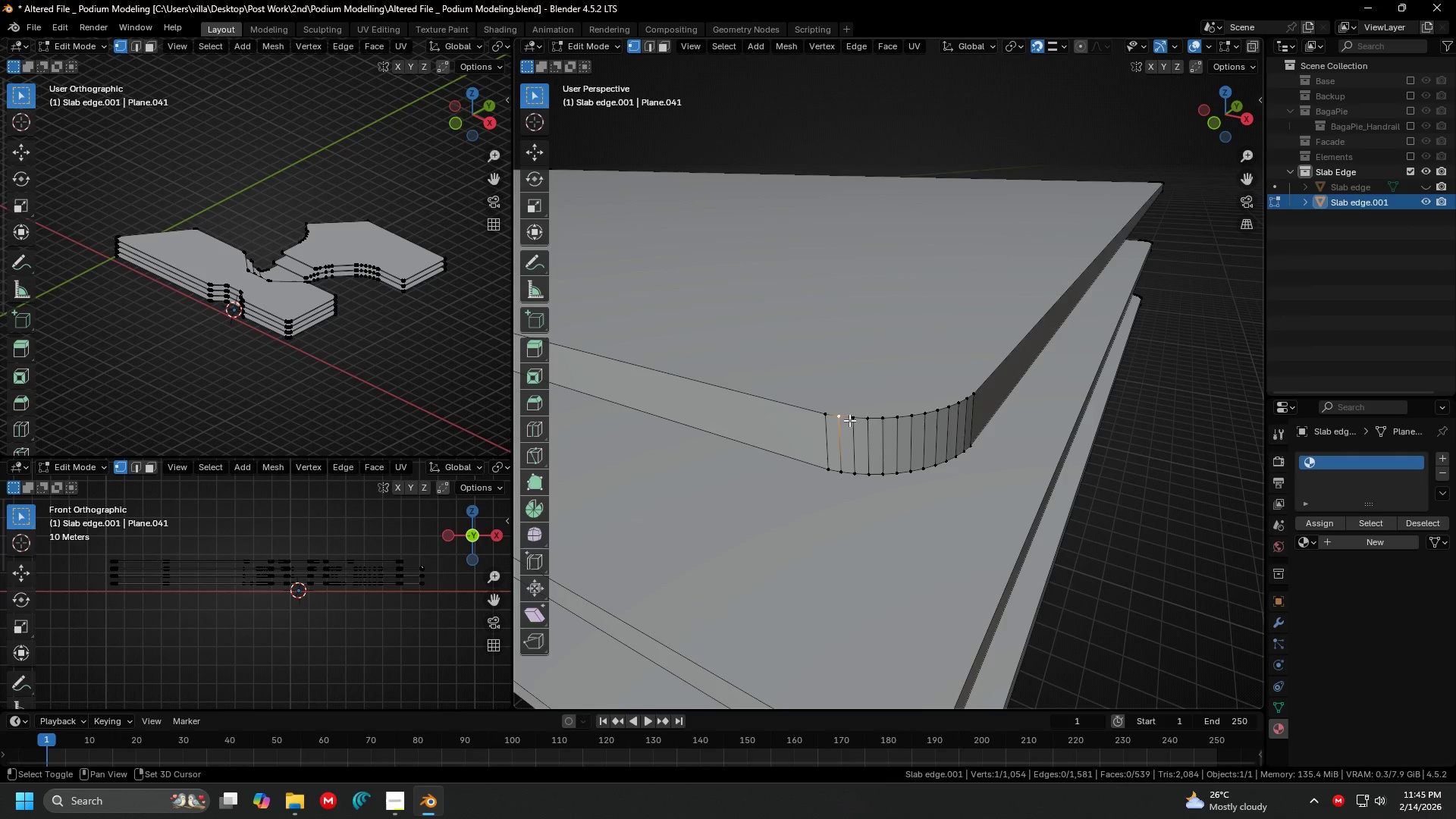 
hold_key(key=ShiftLeft, duration=1.22)
double_click([849, 421])
 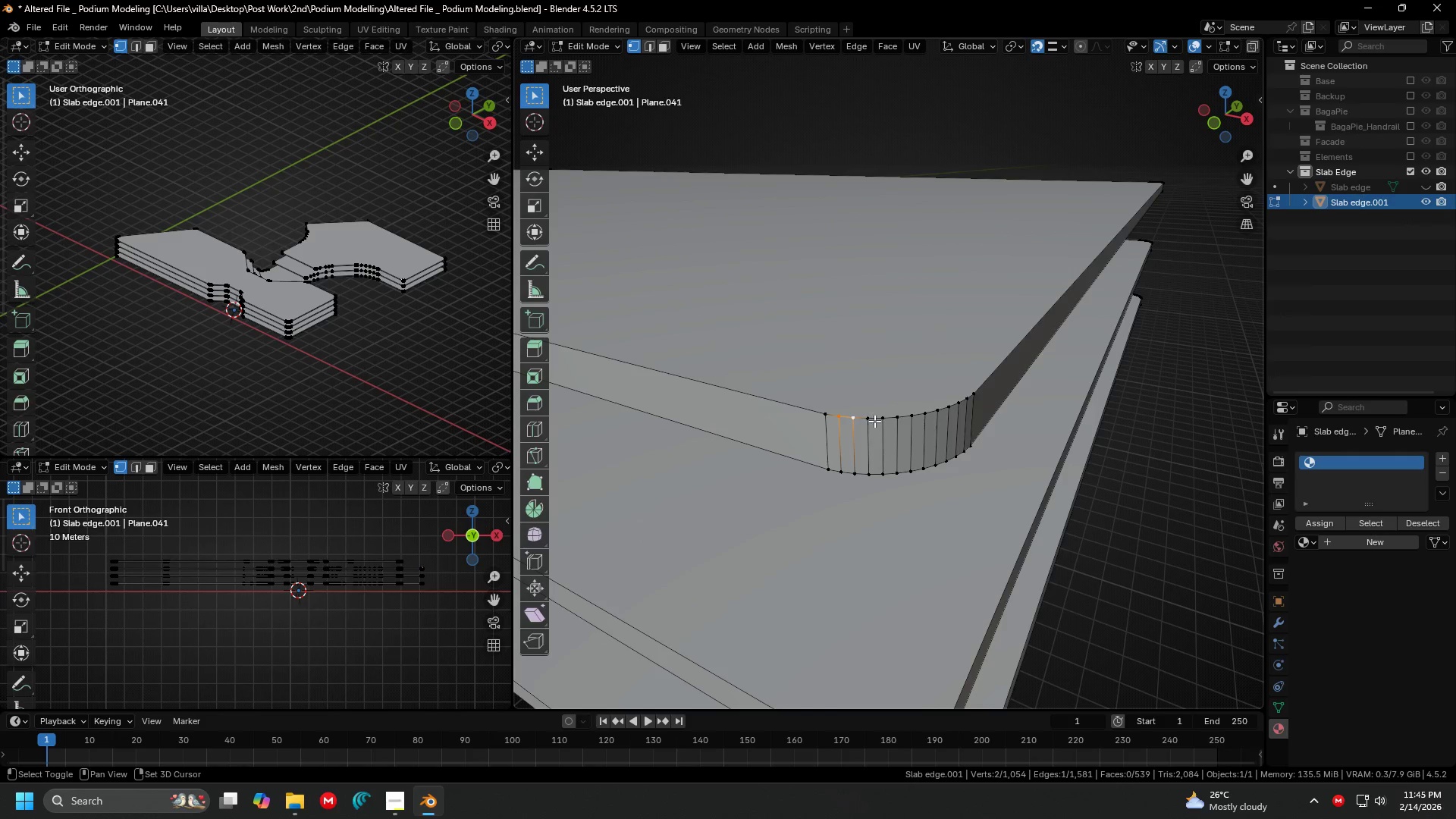 
triple_click([874, 421])
 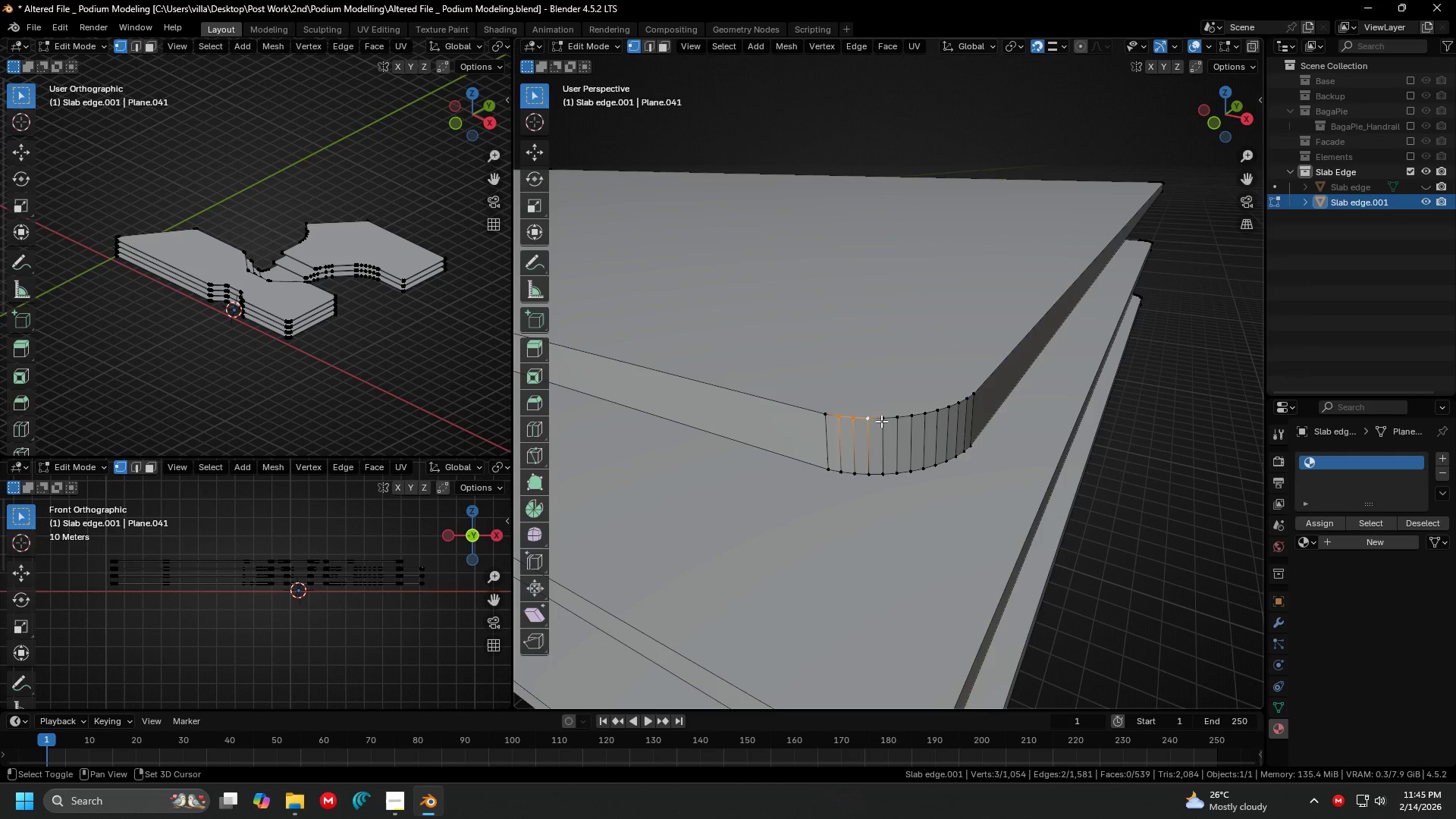 
triple_click([881, 421])
 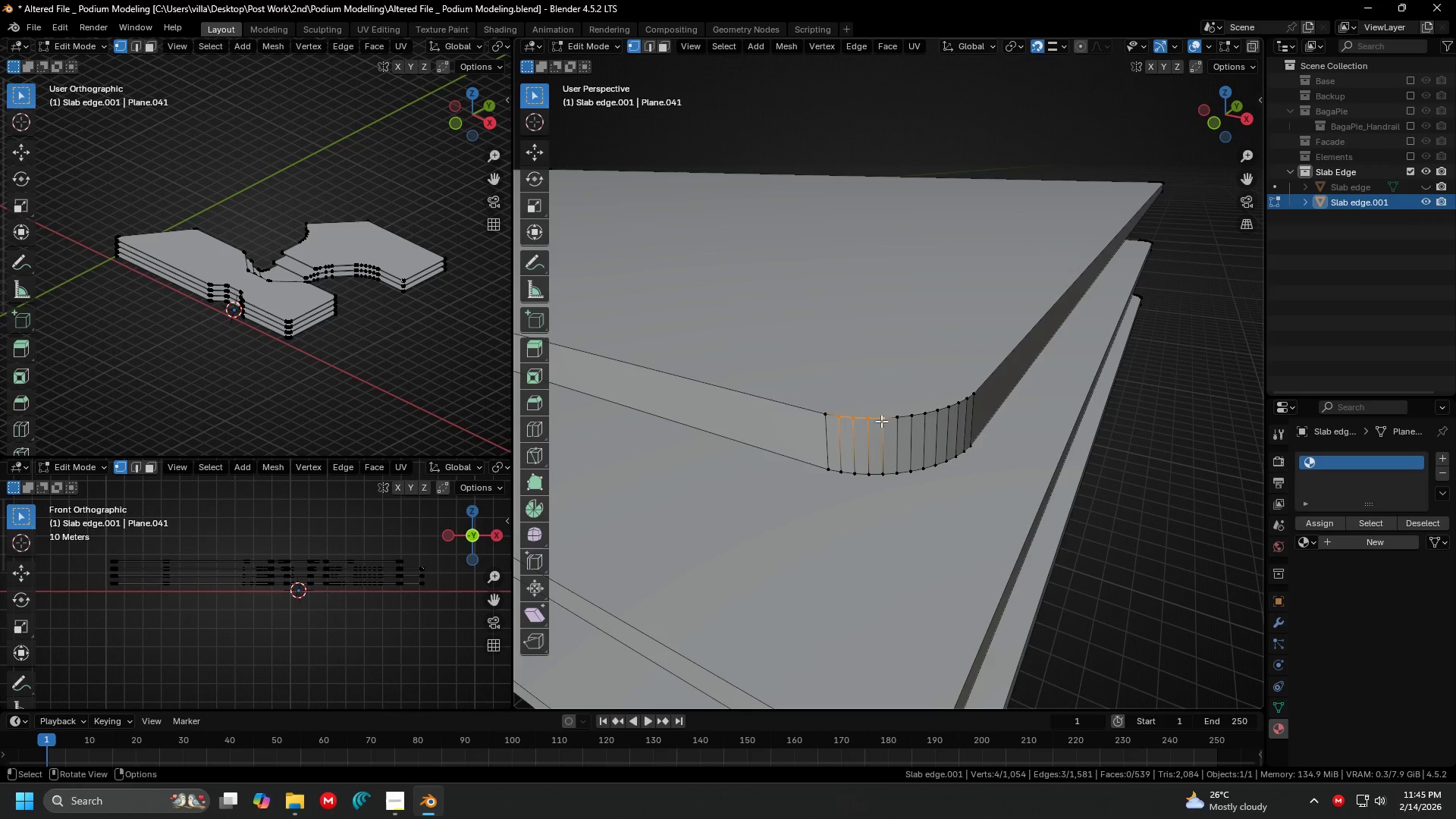 
key(M)
 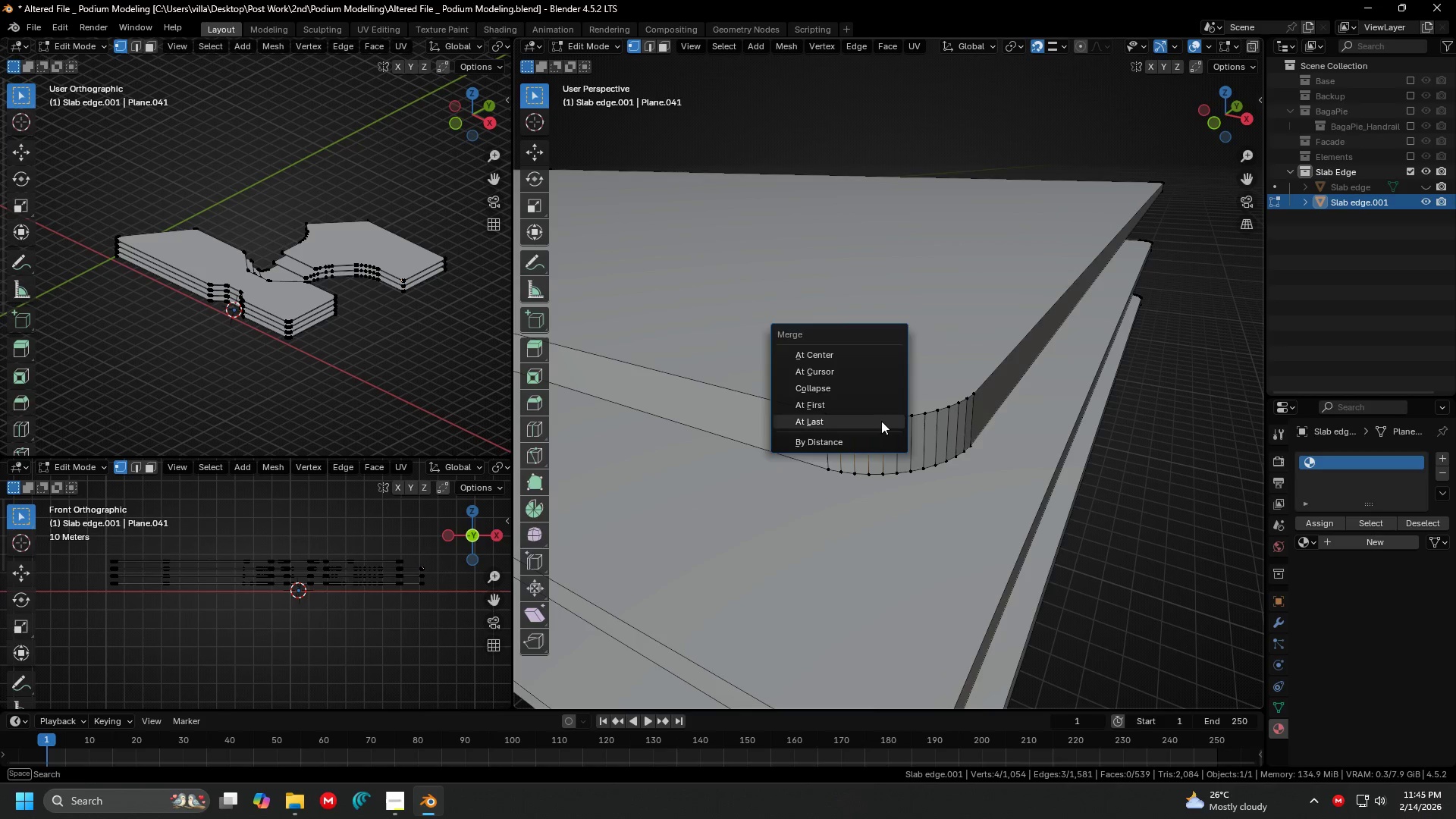 
left_click([881, 421])
 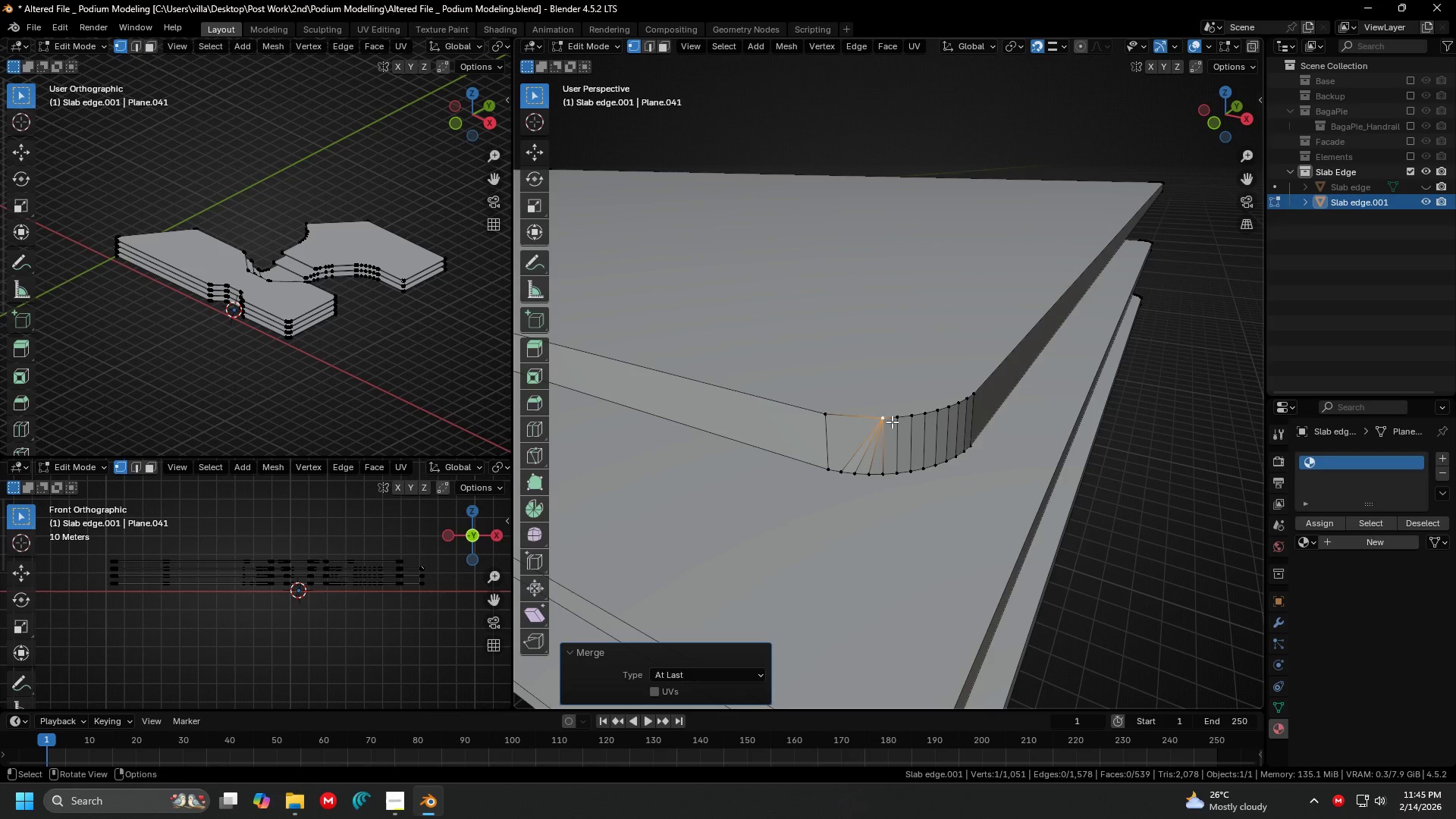 
left_click([891, 422])
 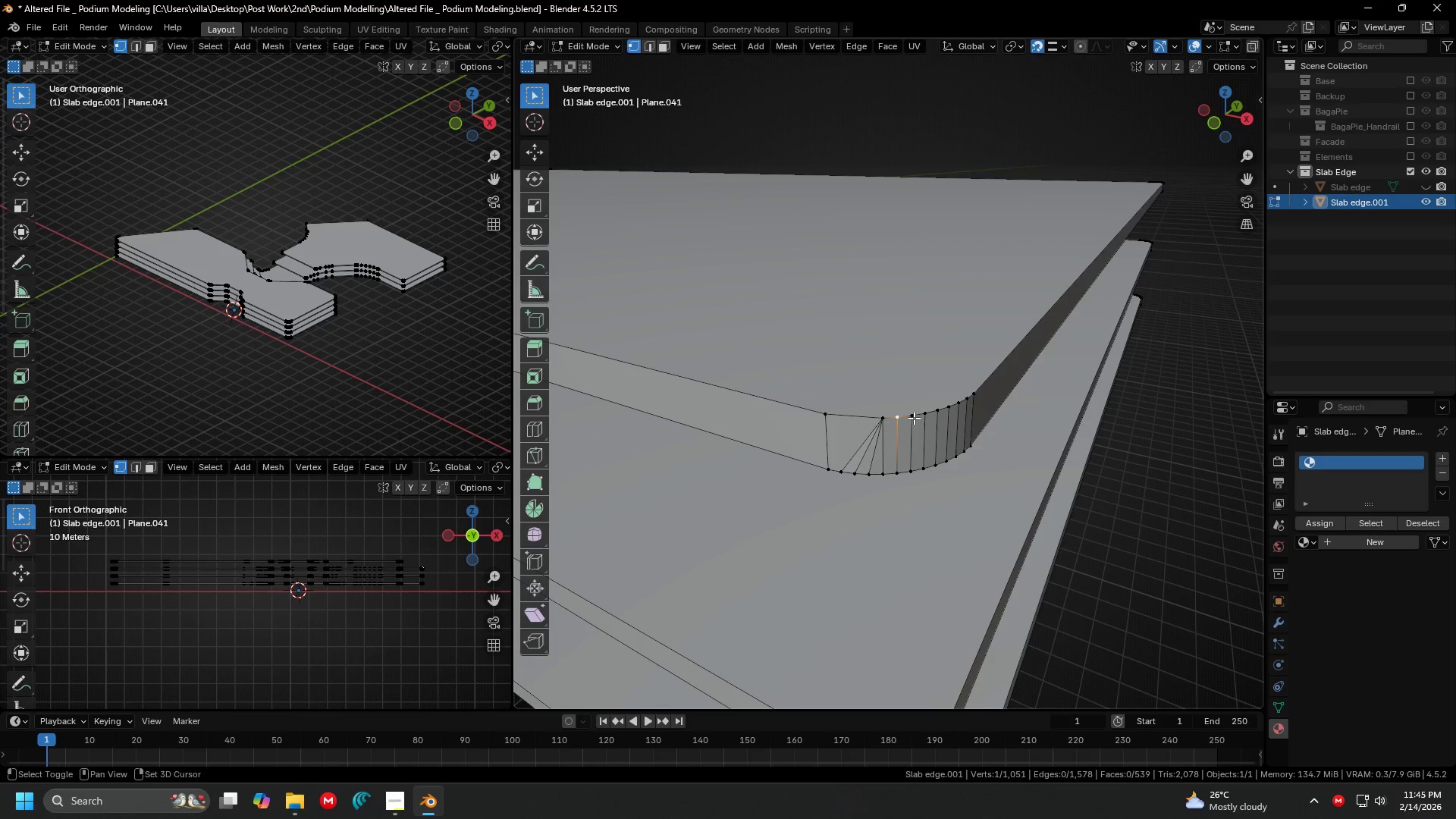 
hold_key(key=ShiftLeft, duration=1.17)
double_click([923, 416])
 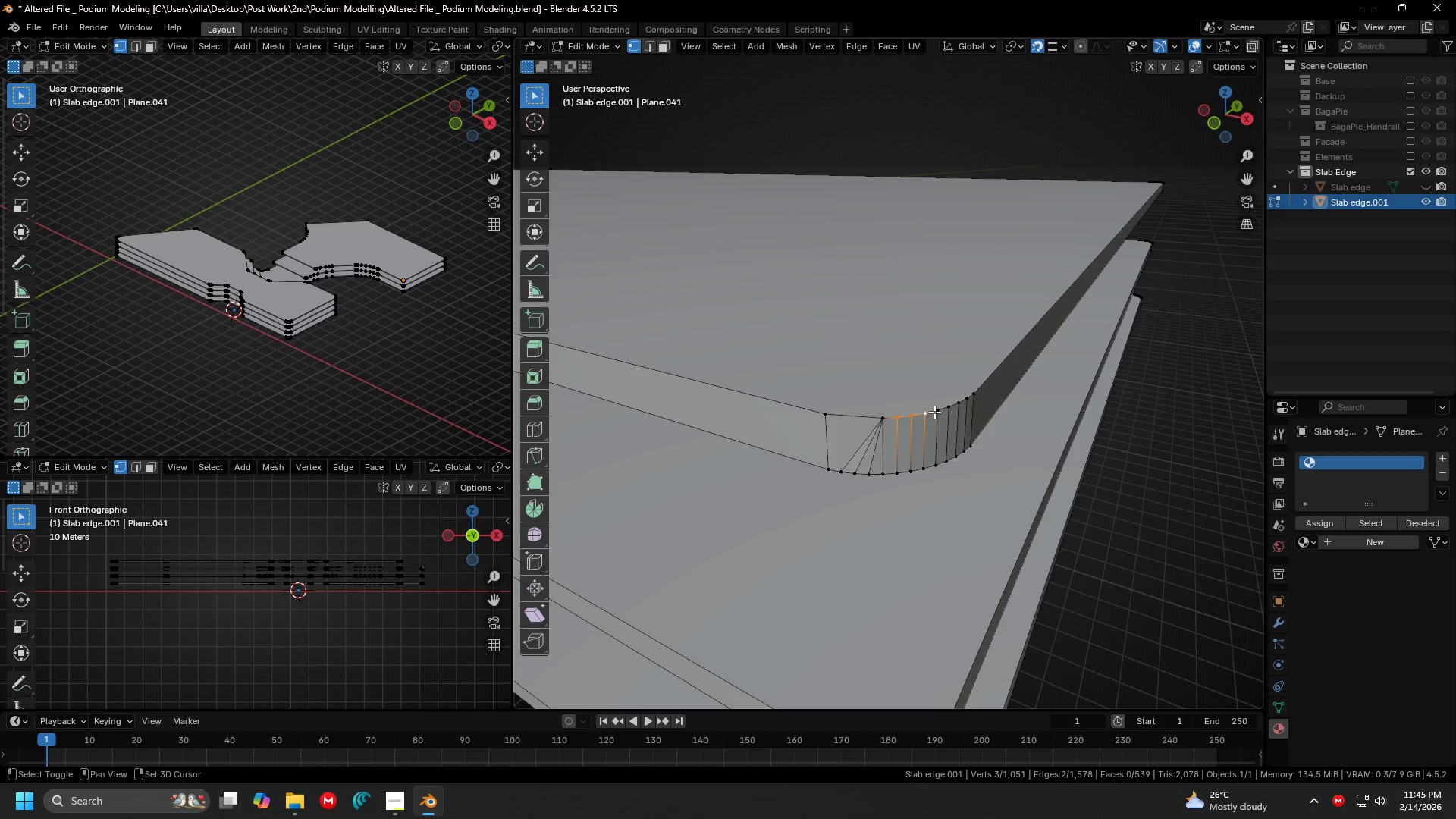 
triple_click([934, 412])
 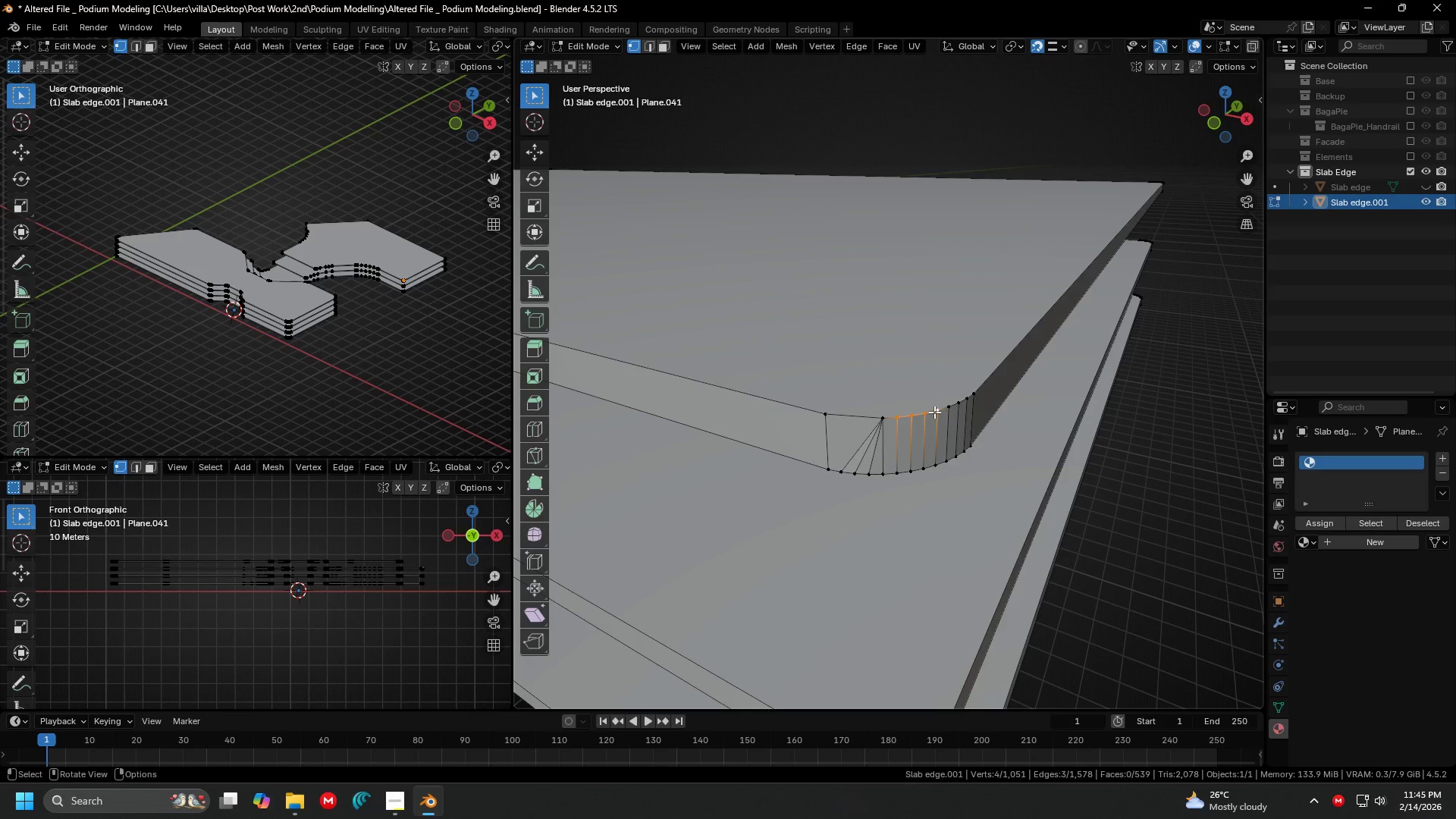 
key(M)
 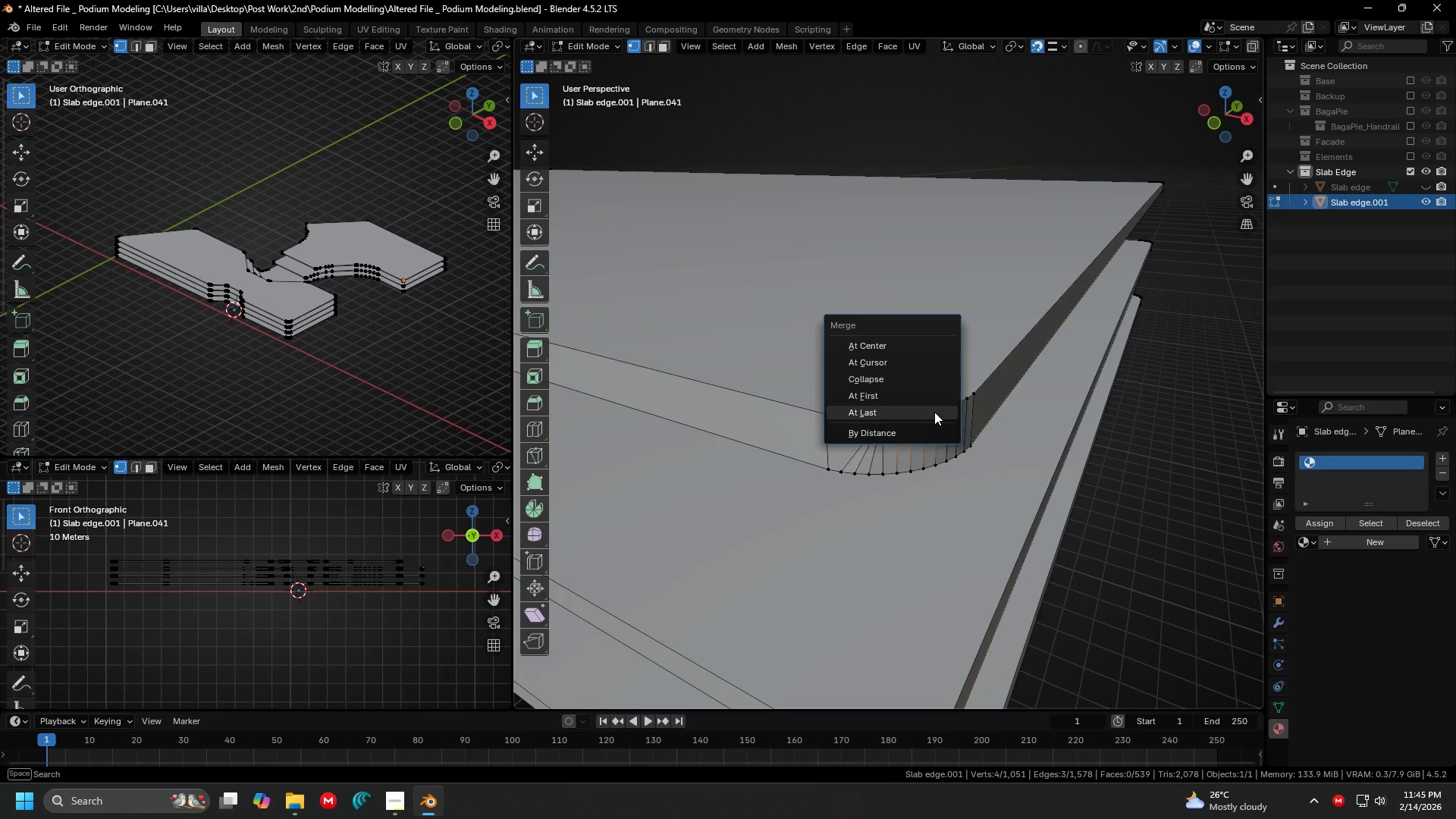 
left_click([934, 412])
 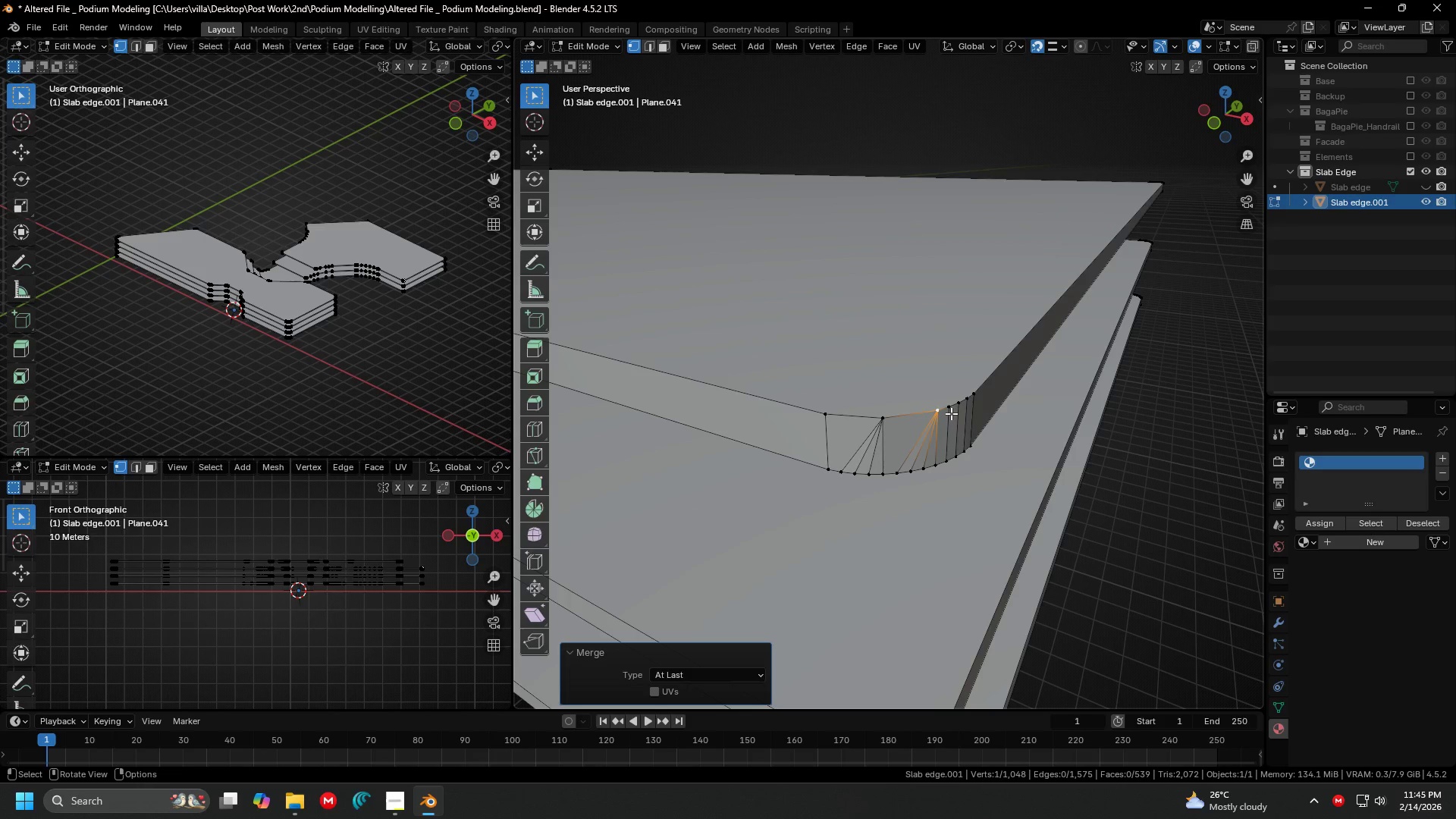 
left_click([951, 413])
 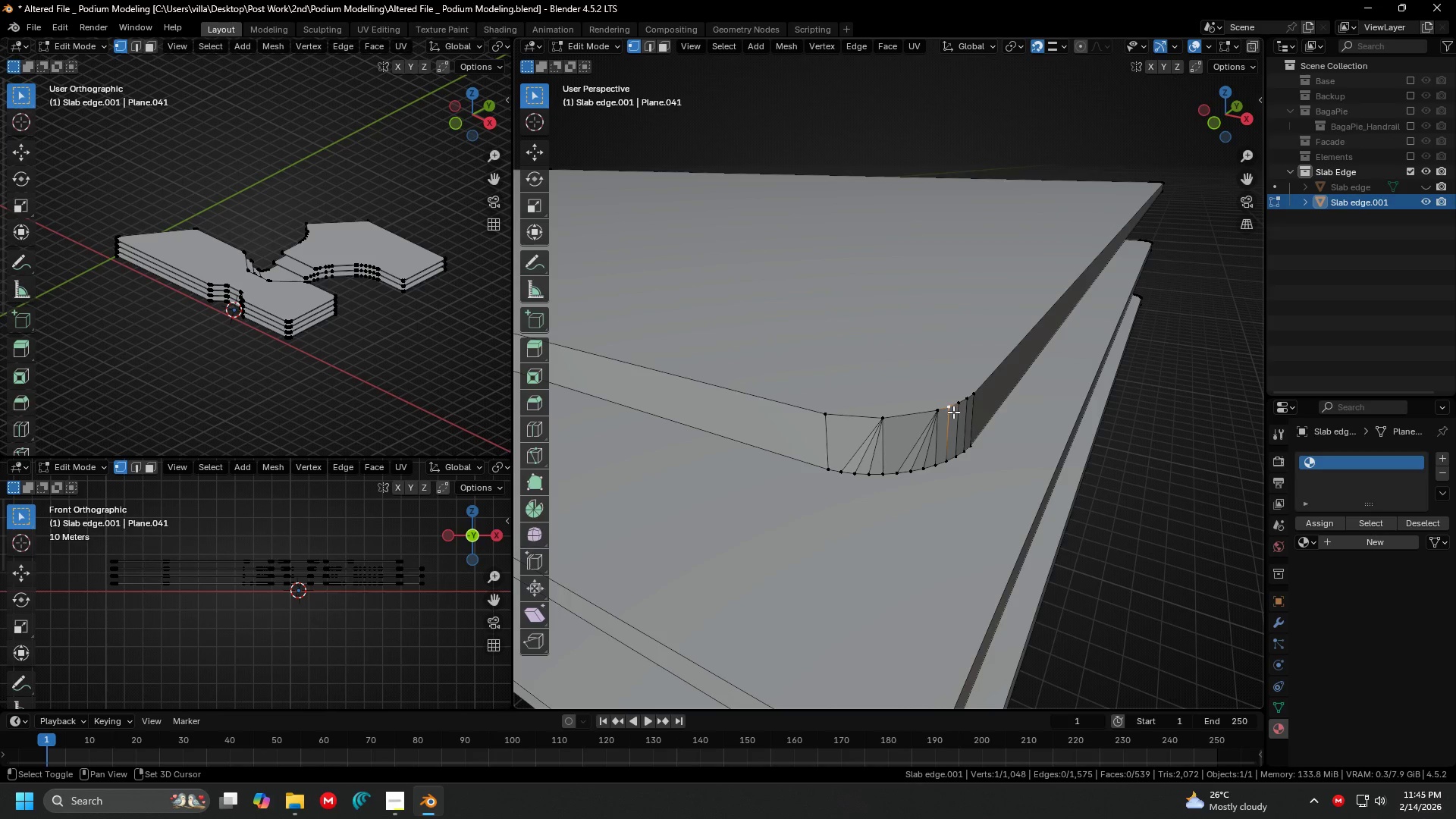 
hold_key(key=ShiftLeft, duration=1.41)
double_click([961, 407])
 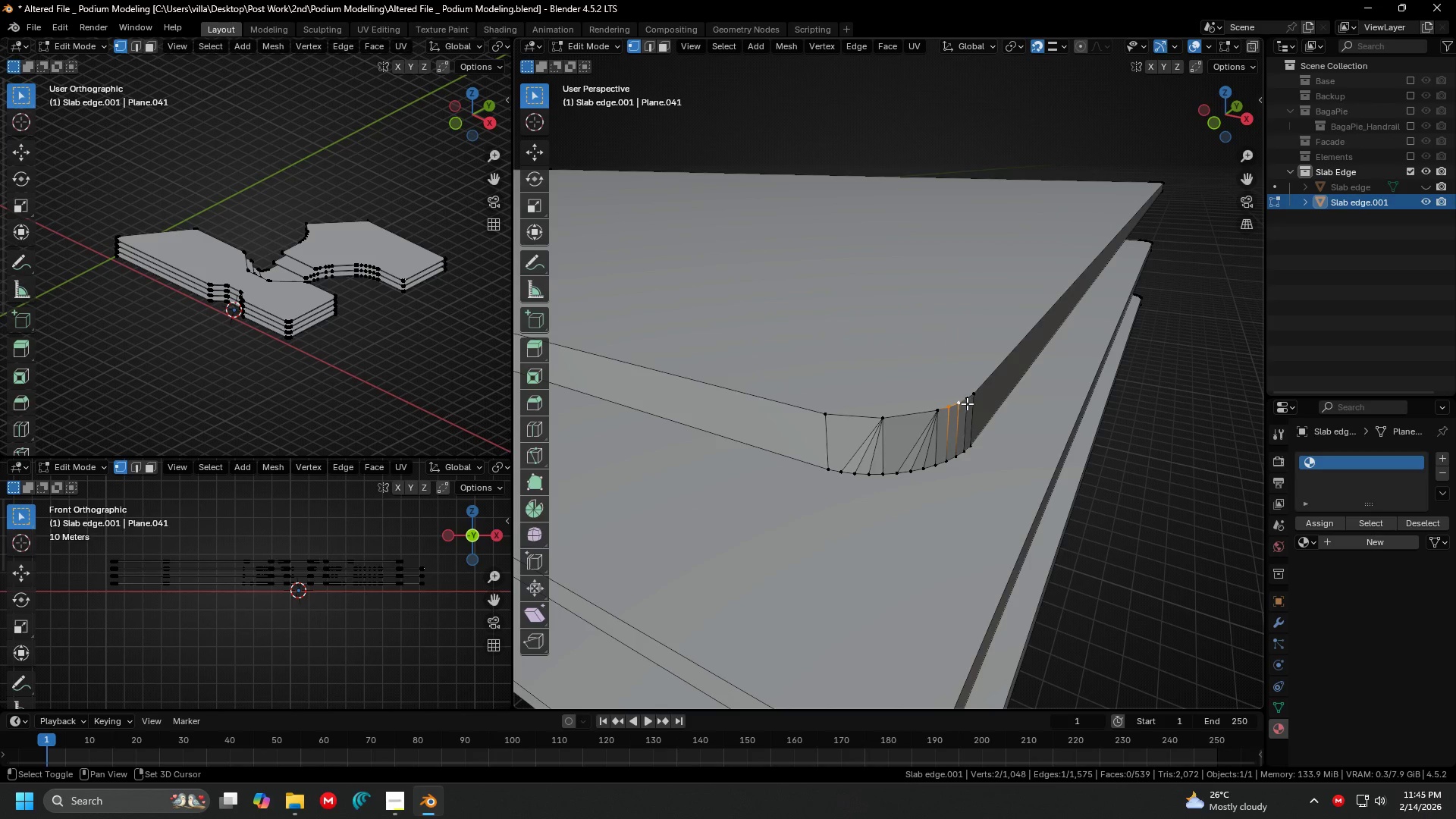 
triple_click([967, 403])
 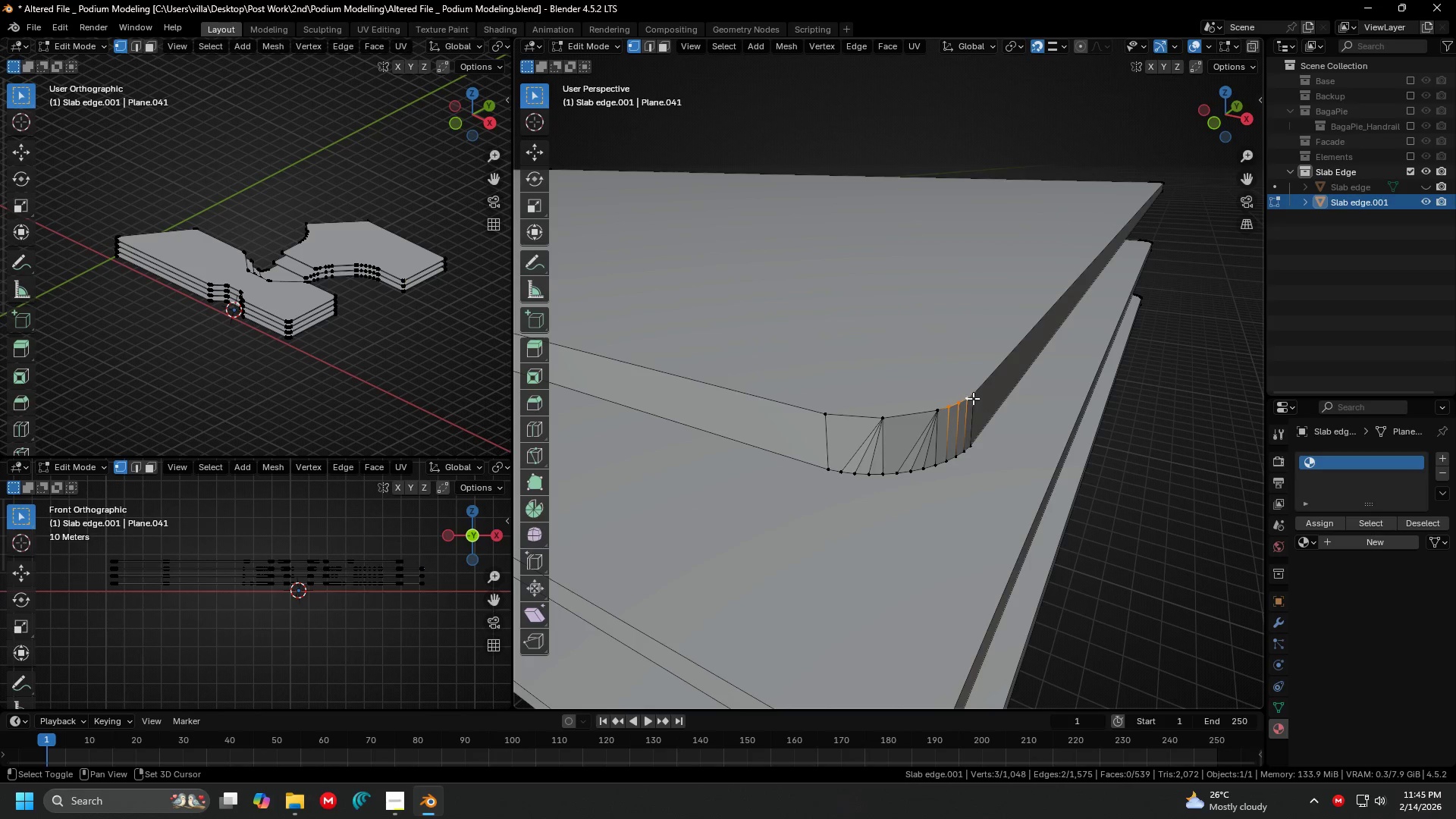 
left_click([973, 398])
 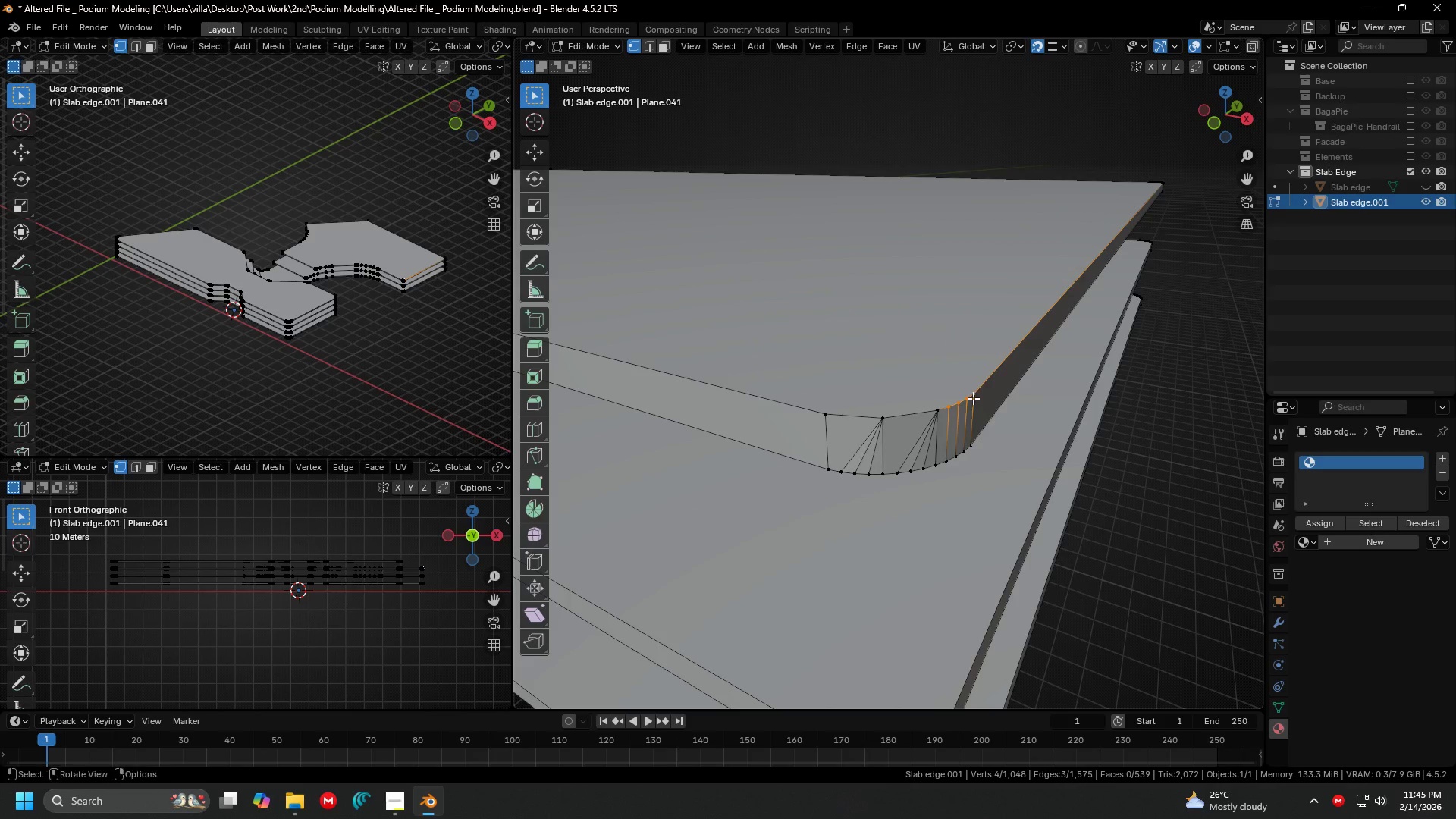 
key(M)
 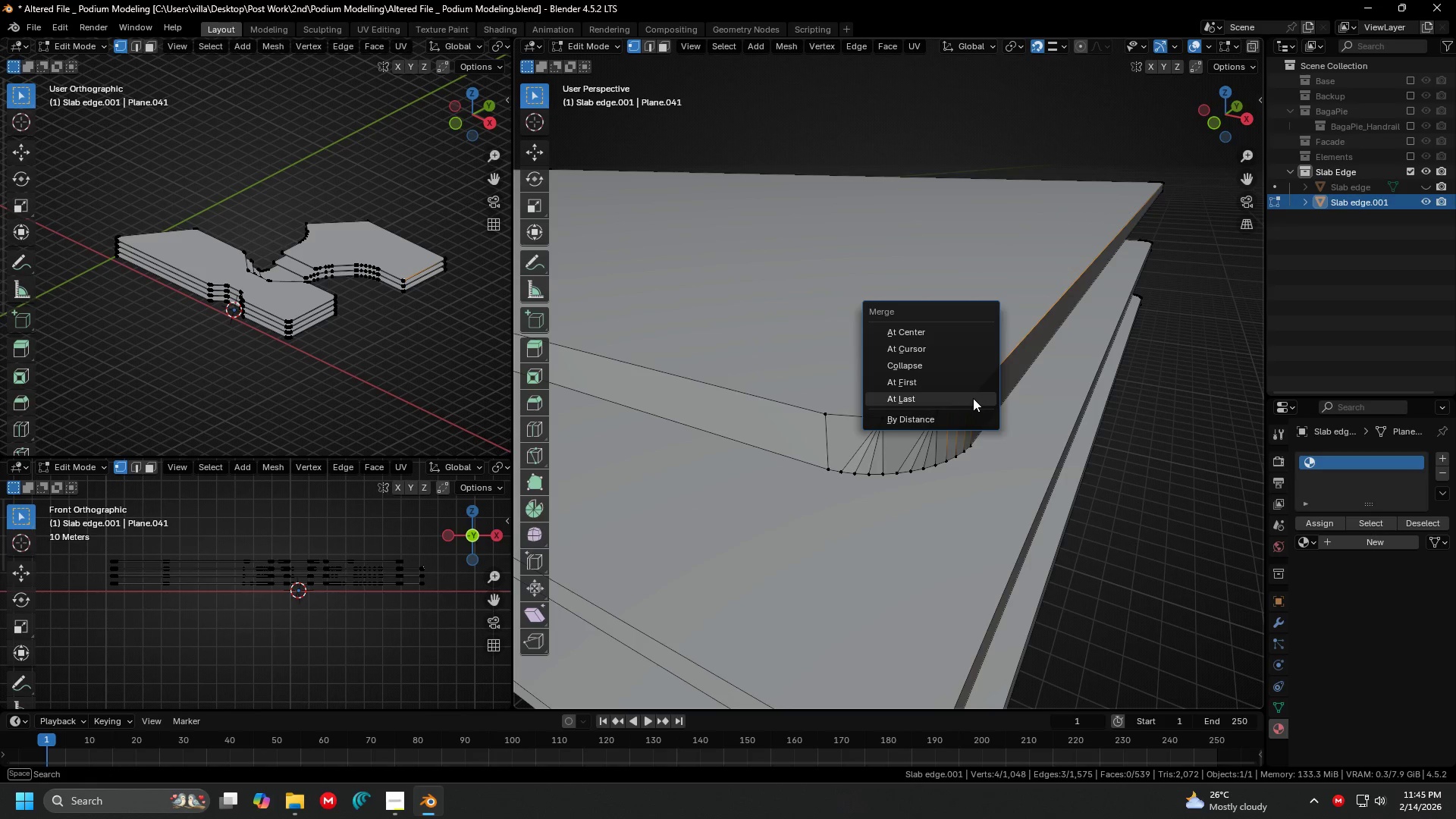 
double_click([973, 398])
 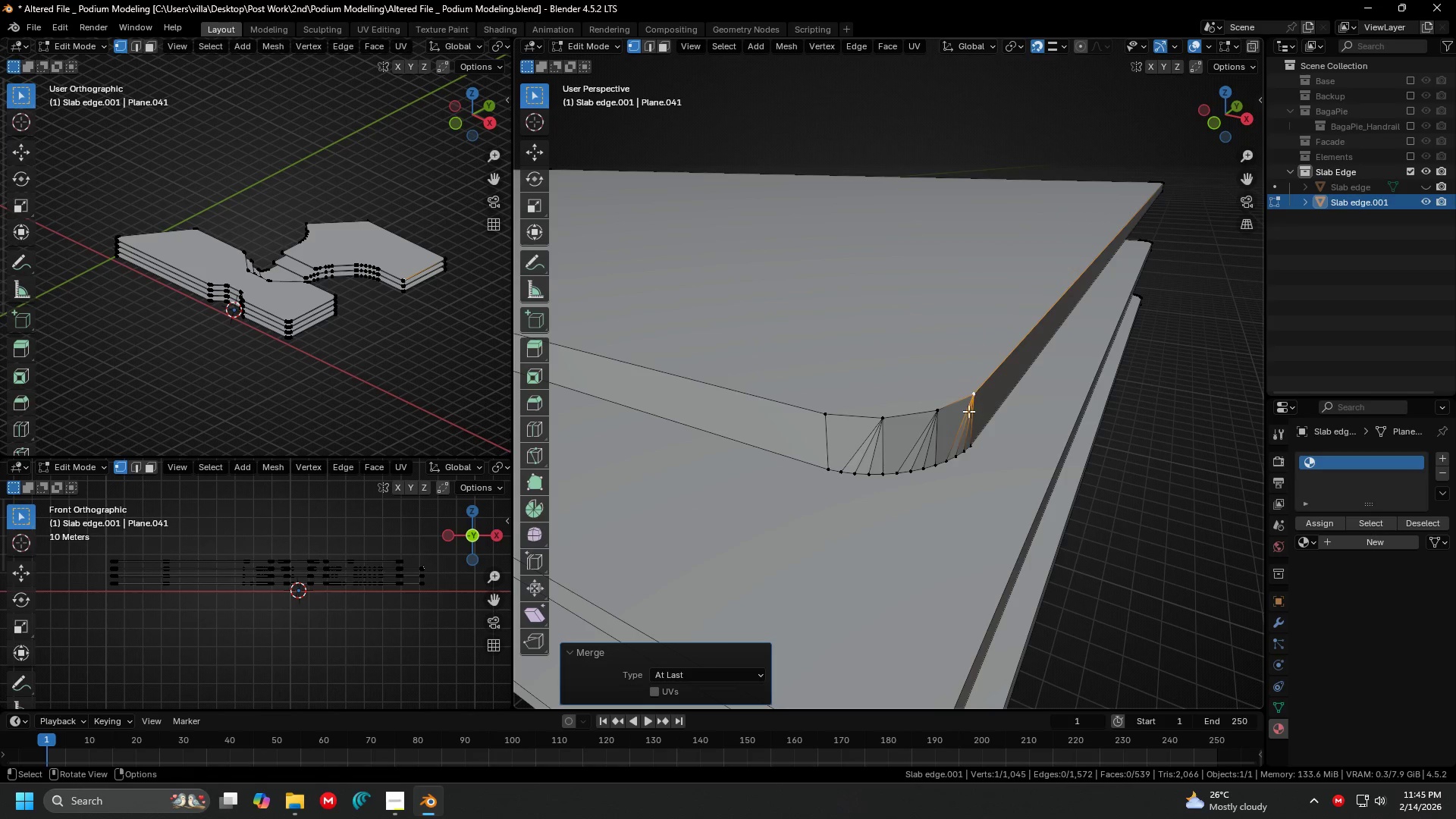 
hold_key(key=ShiftLeft, duration=1.5)
 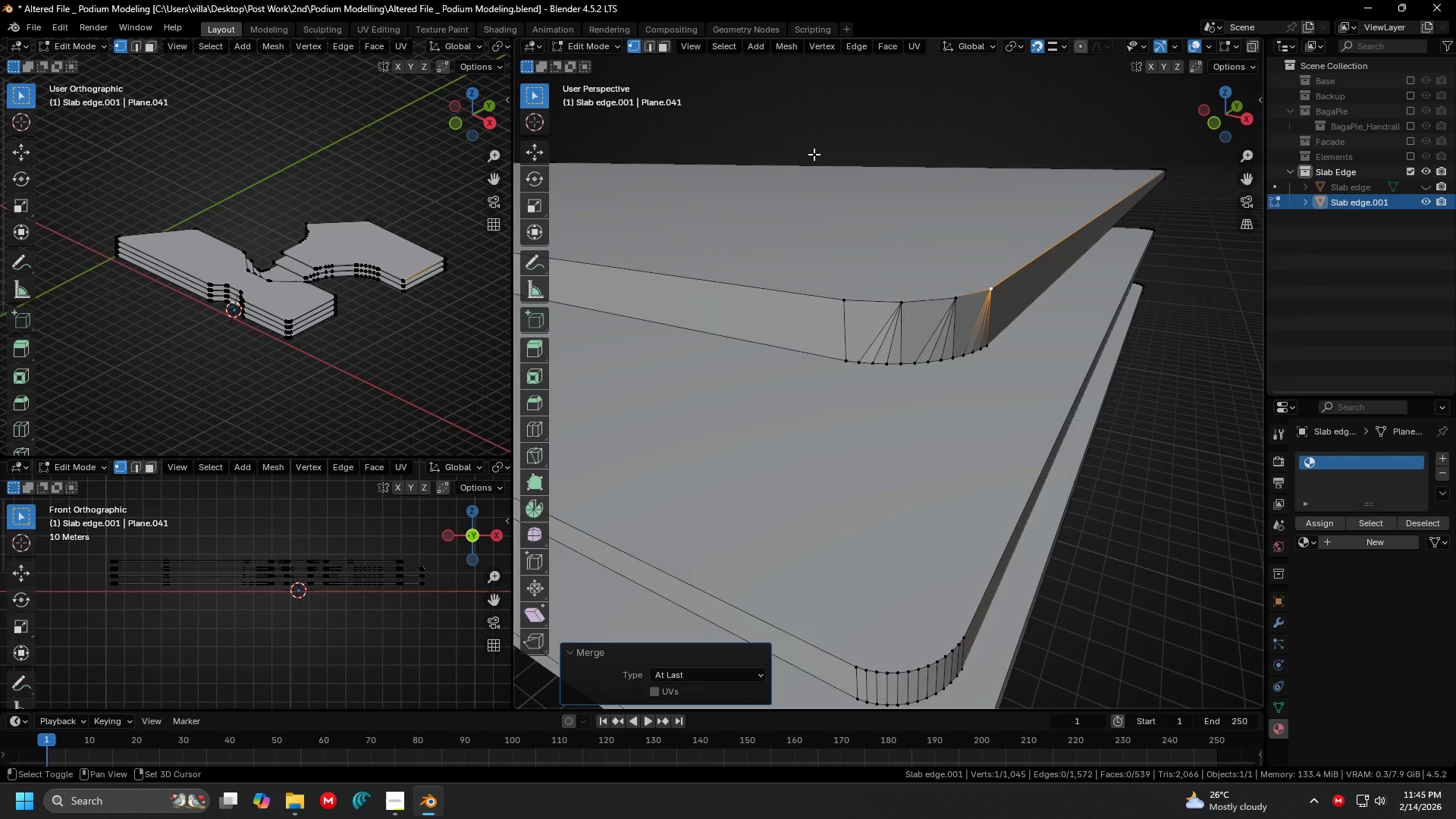 
hold_key(key=ShiftLeft, duration=1.41)
 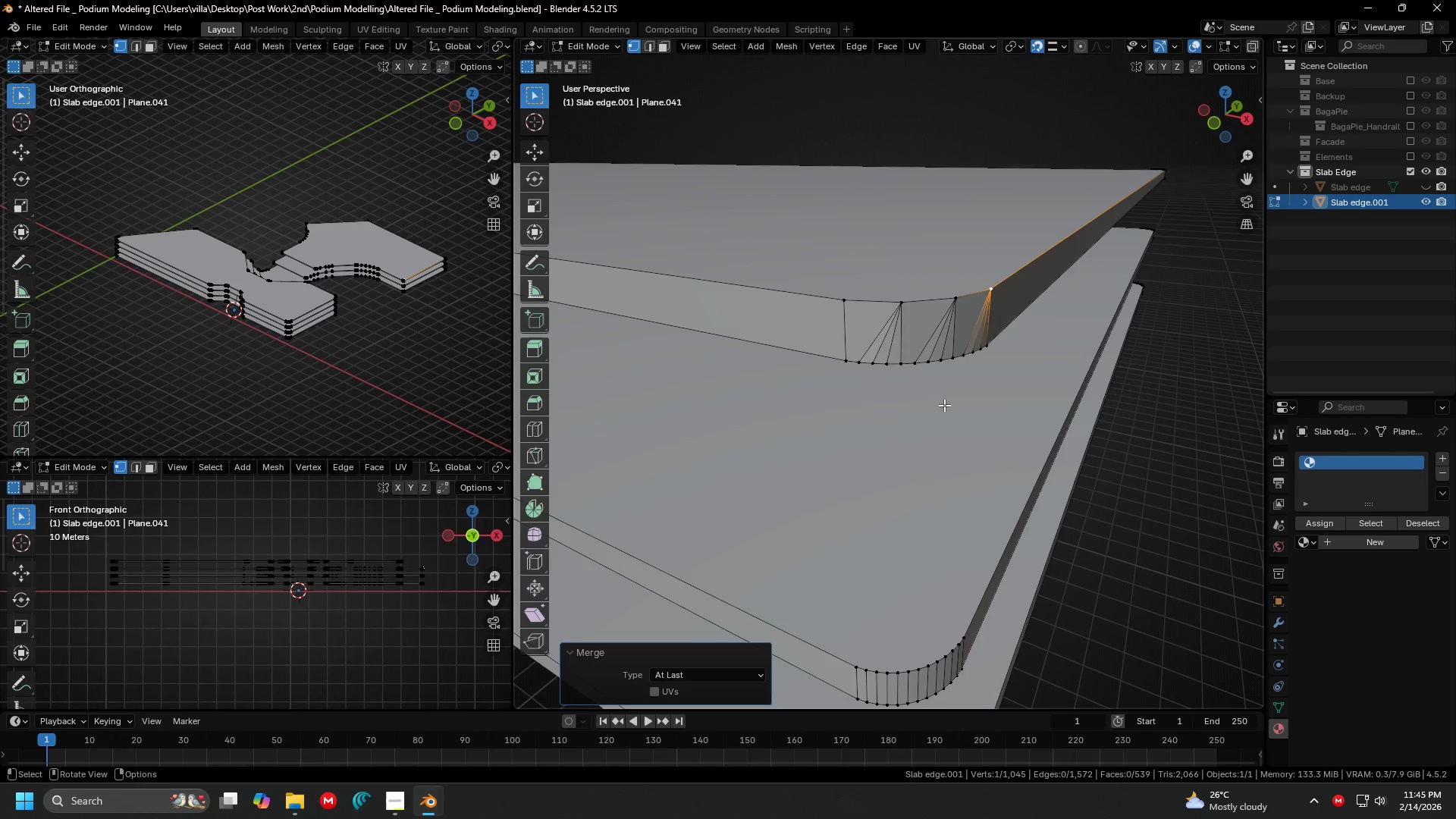 
wait(6.53)
 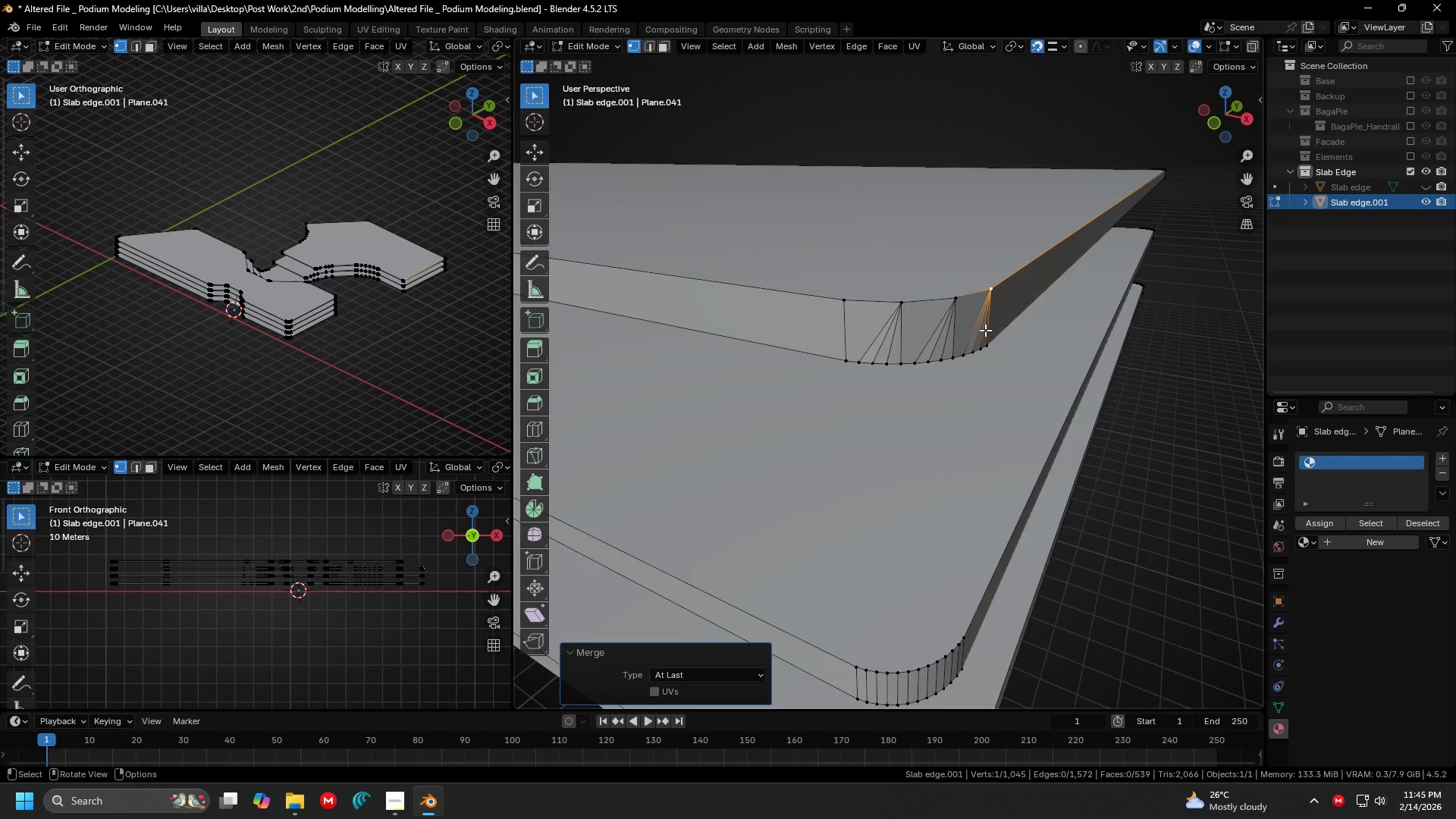 
left_click([860, 366])
 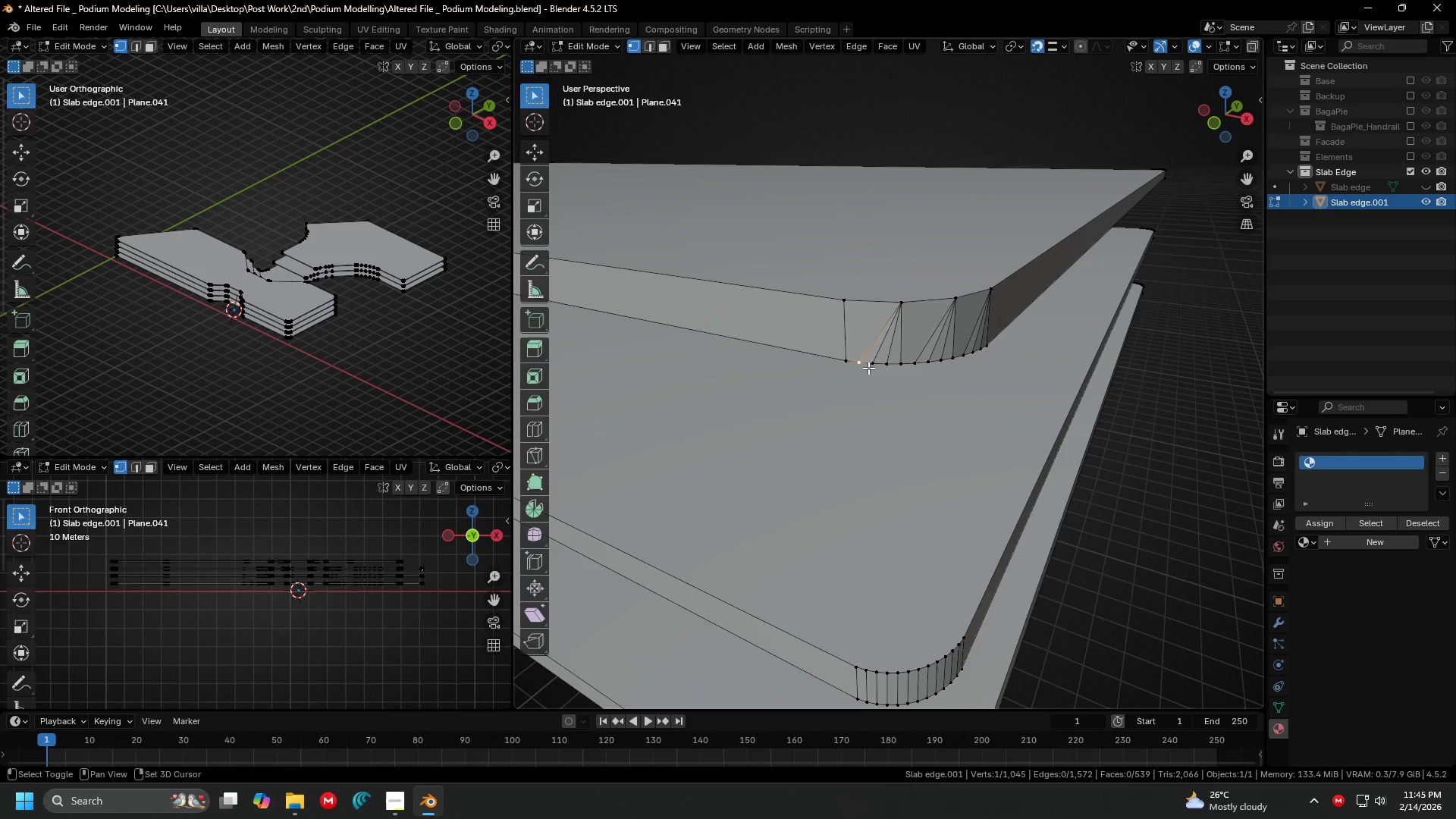 
hold_key(key=ShiftLeft, duration=1.08)
double_click([868, 368])
 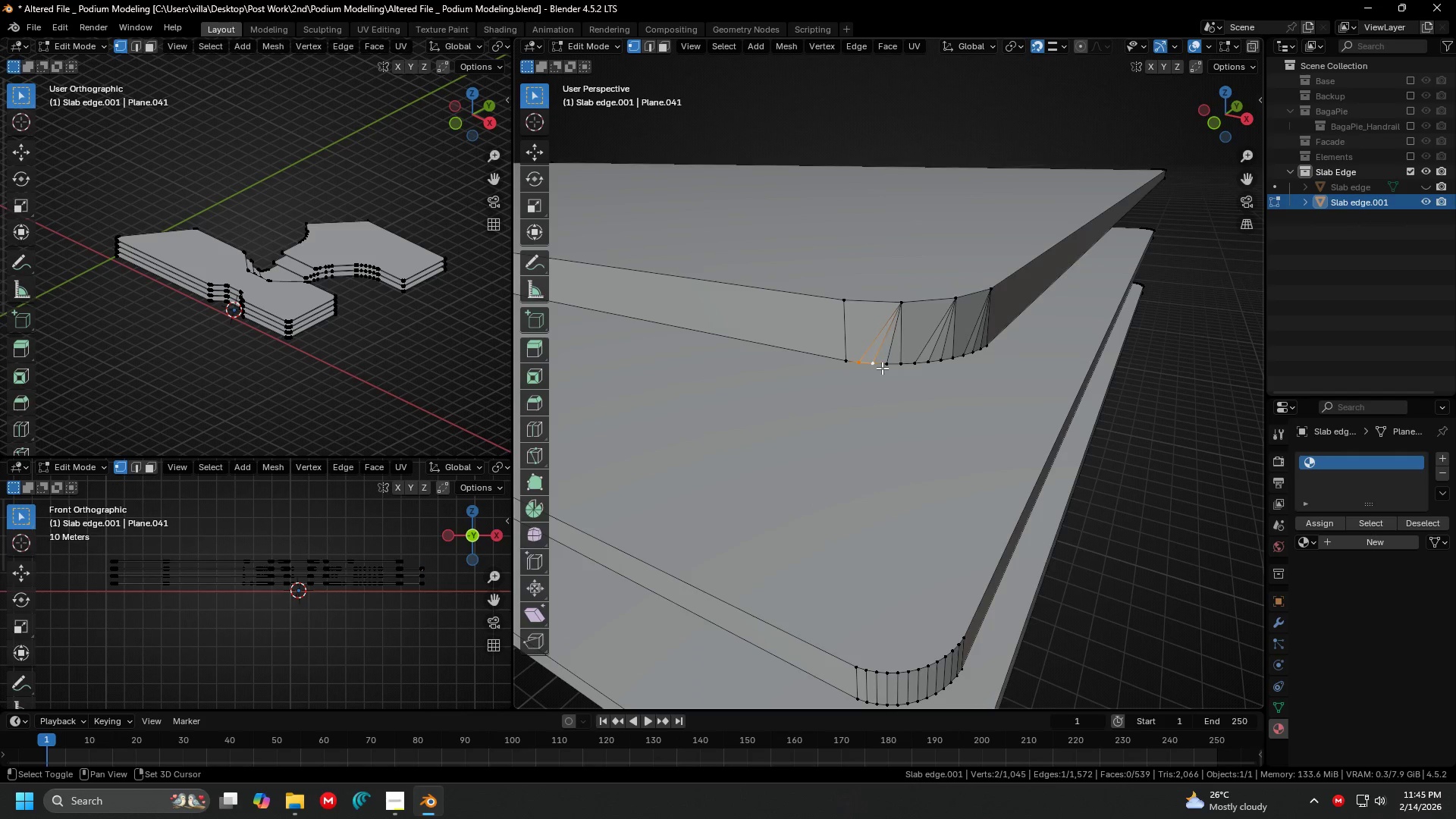 
triple_click([882, 368])
 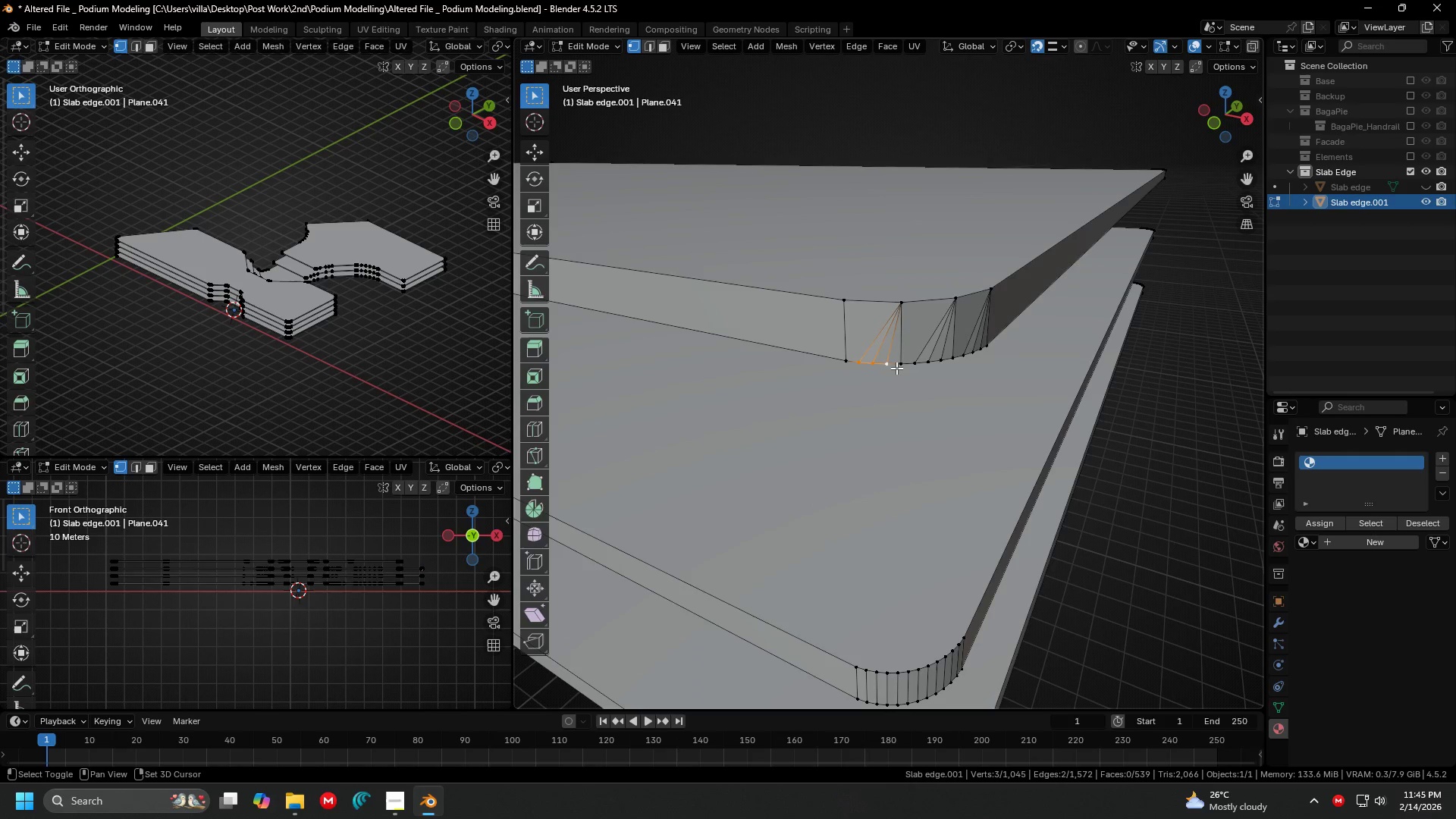 
triple_click([896, 368])
 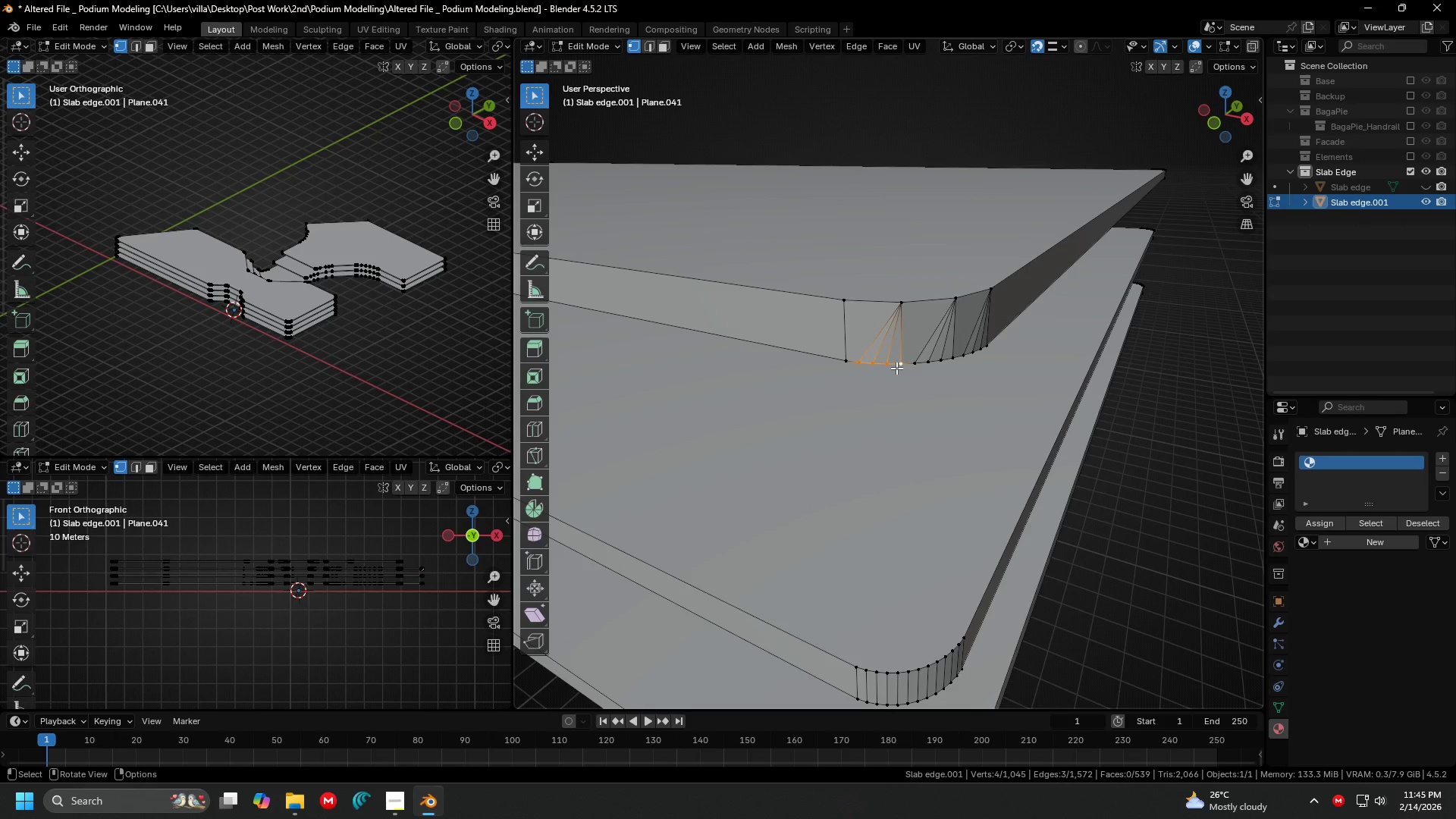 
key(M)
 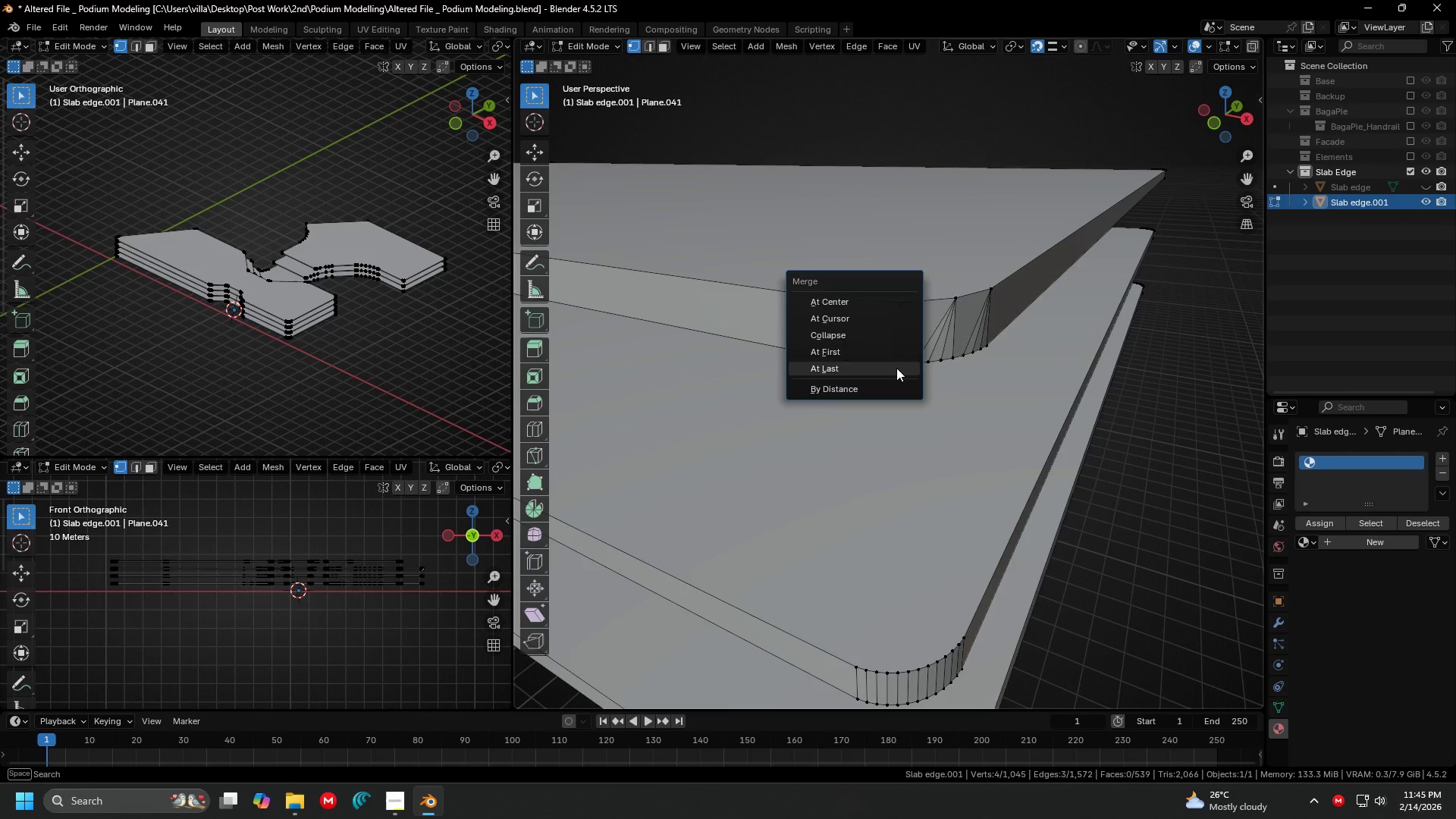 
left_click([896, 368])
 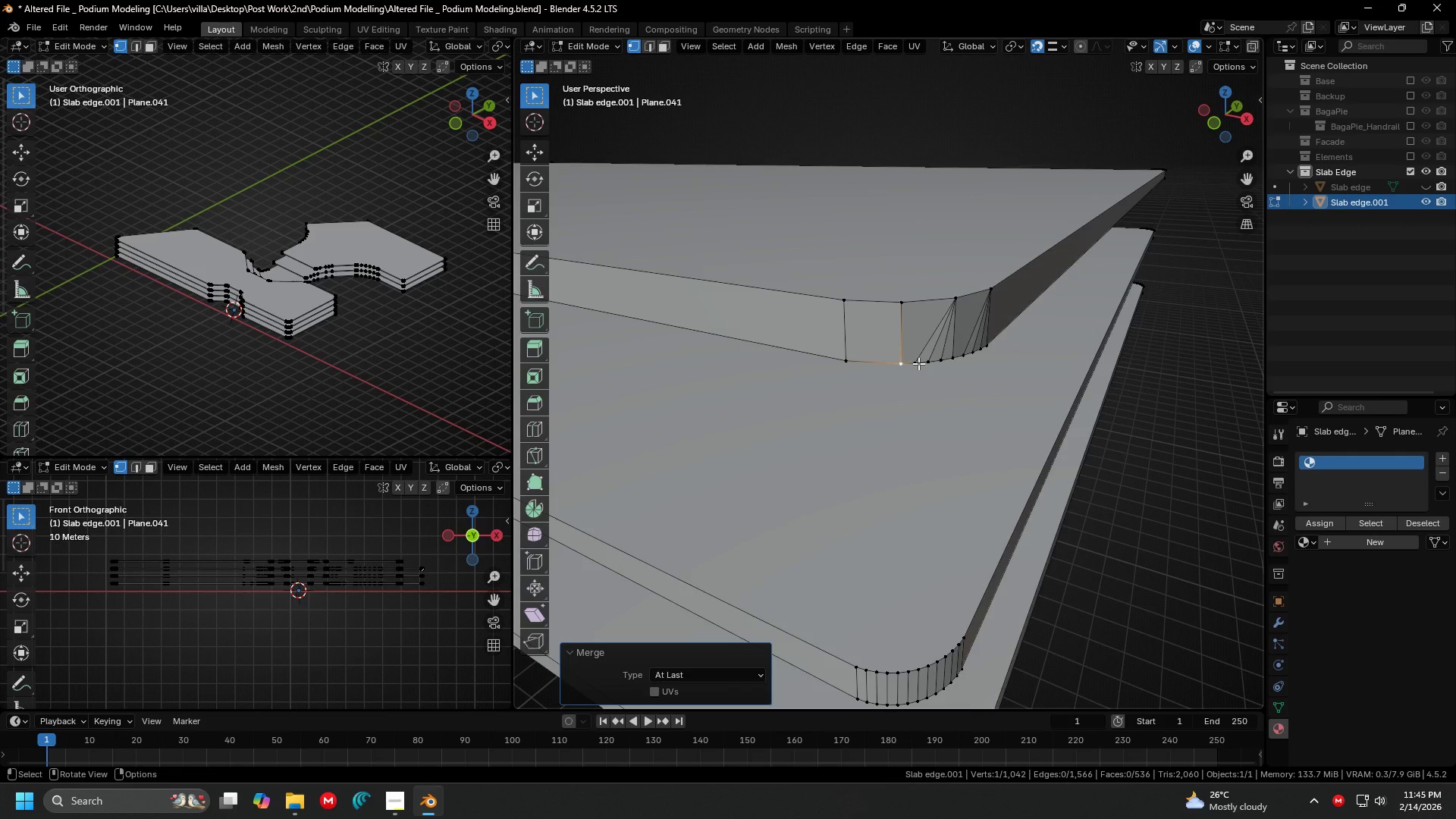 
left_click([918, 363])
 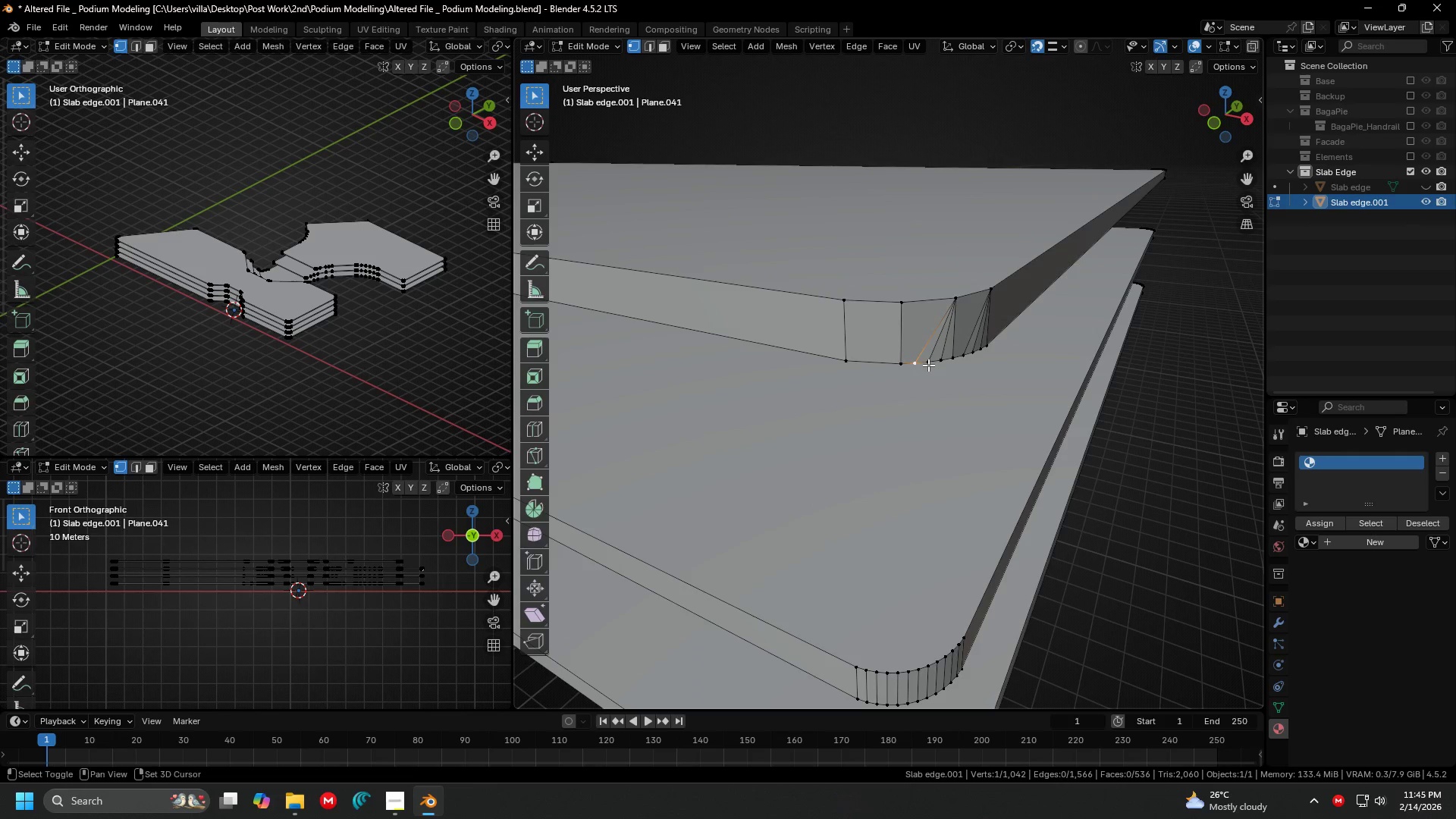 
hold_key(key=ShiftLeft, duration=1.05)
double_click([928, 365])
 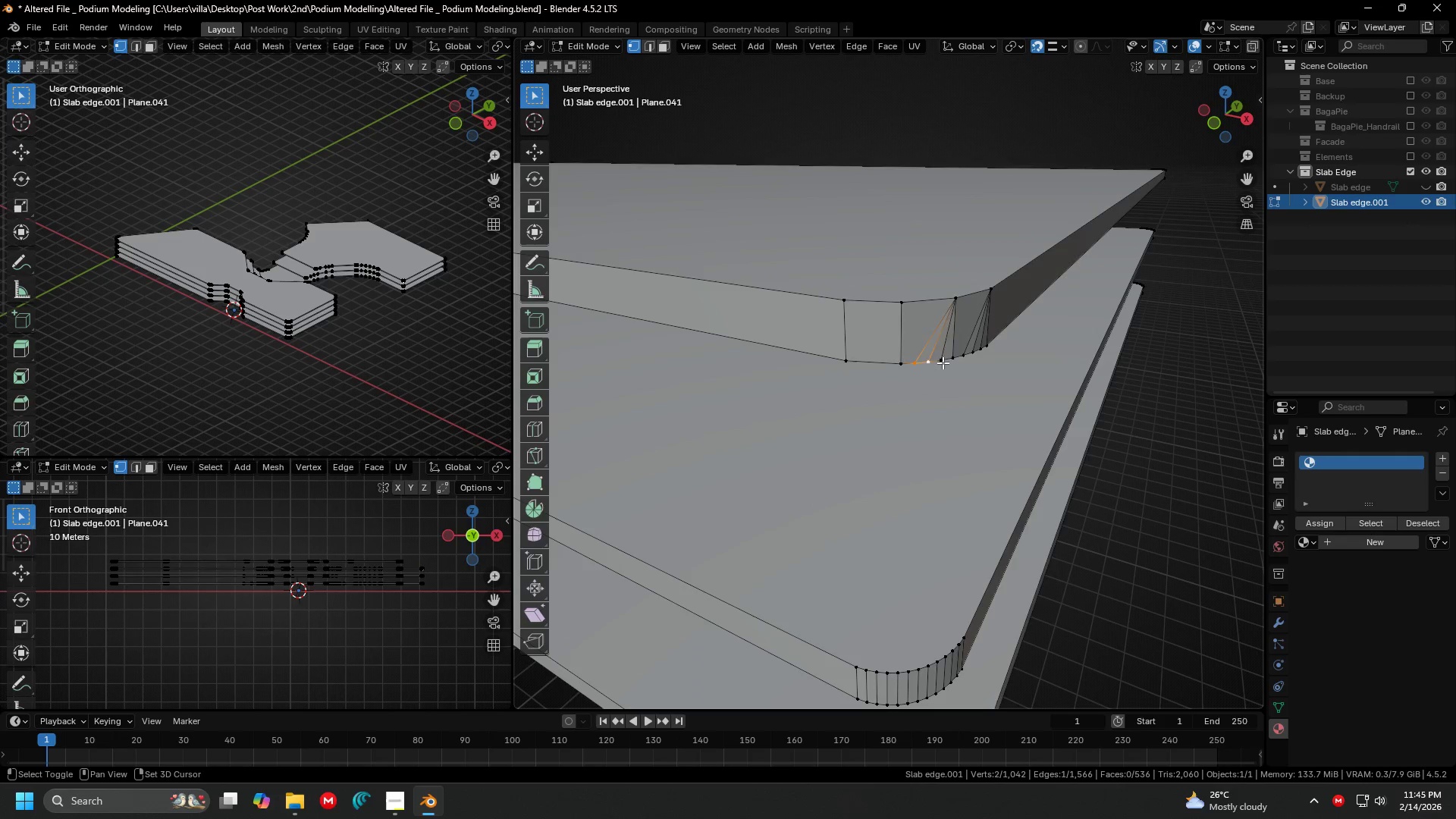 
triple_click([943, 362])
 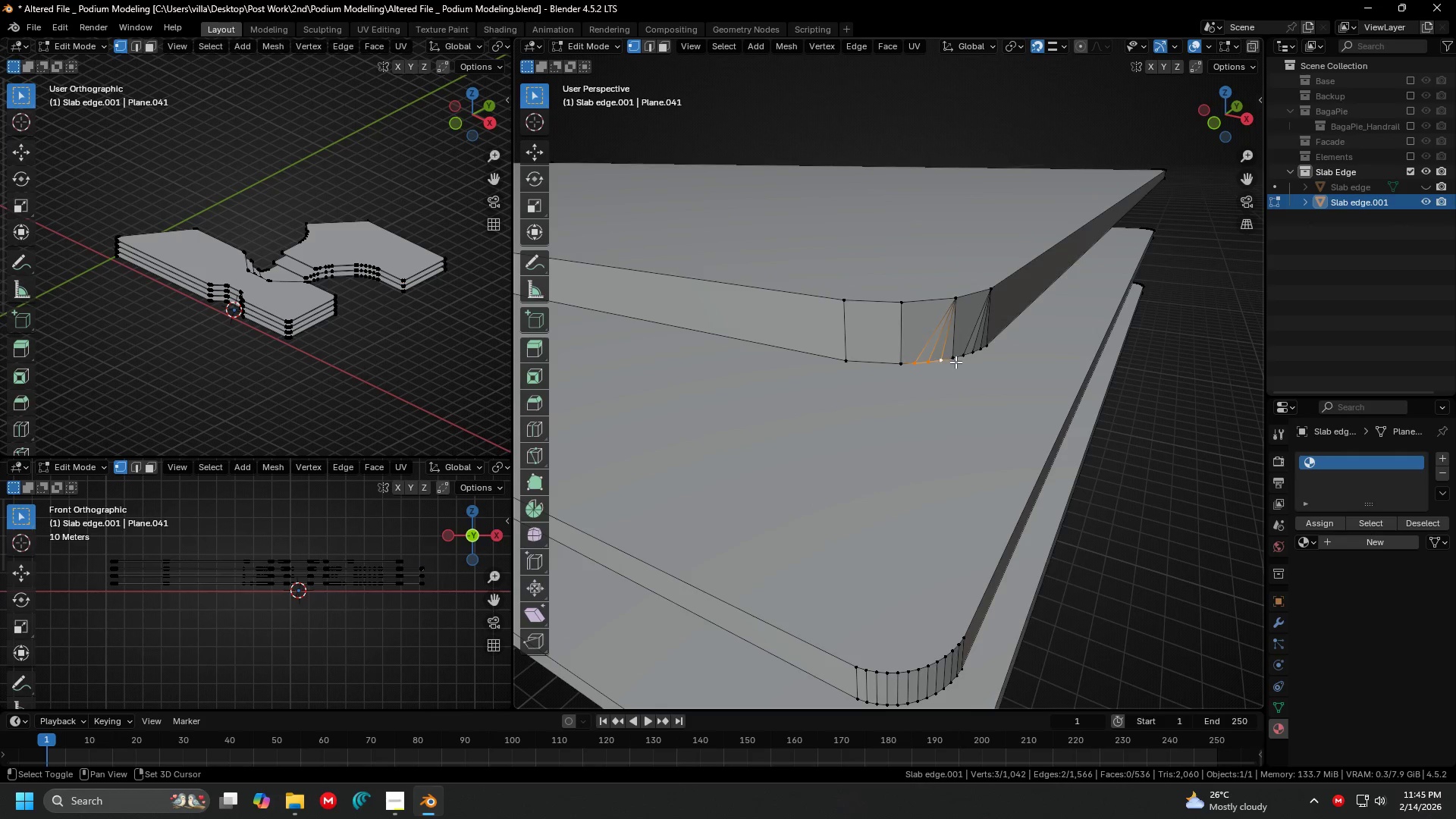 
triple_click([956, 362])
 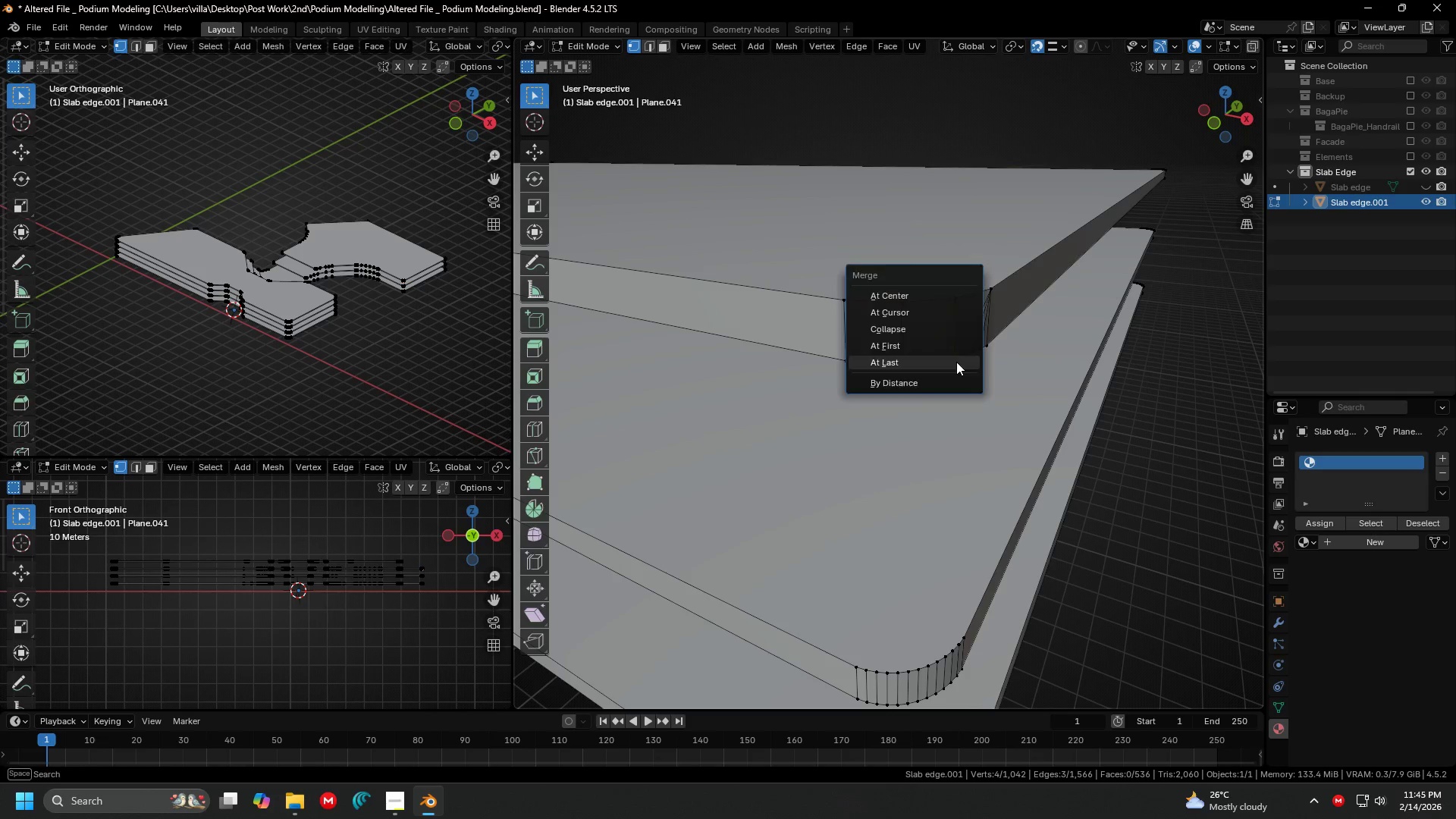 
key(M)
 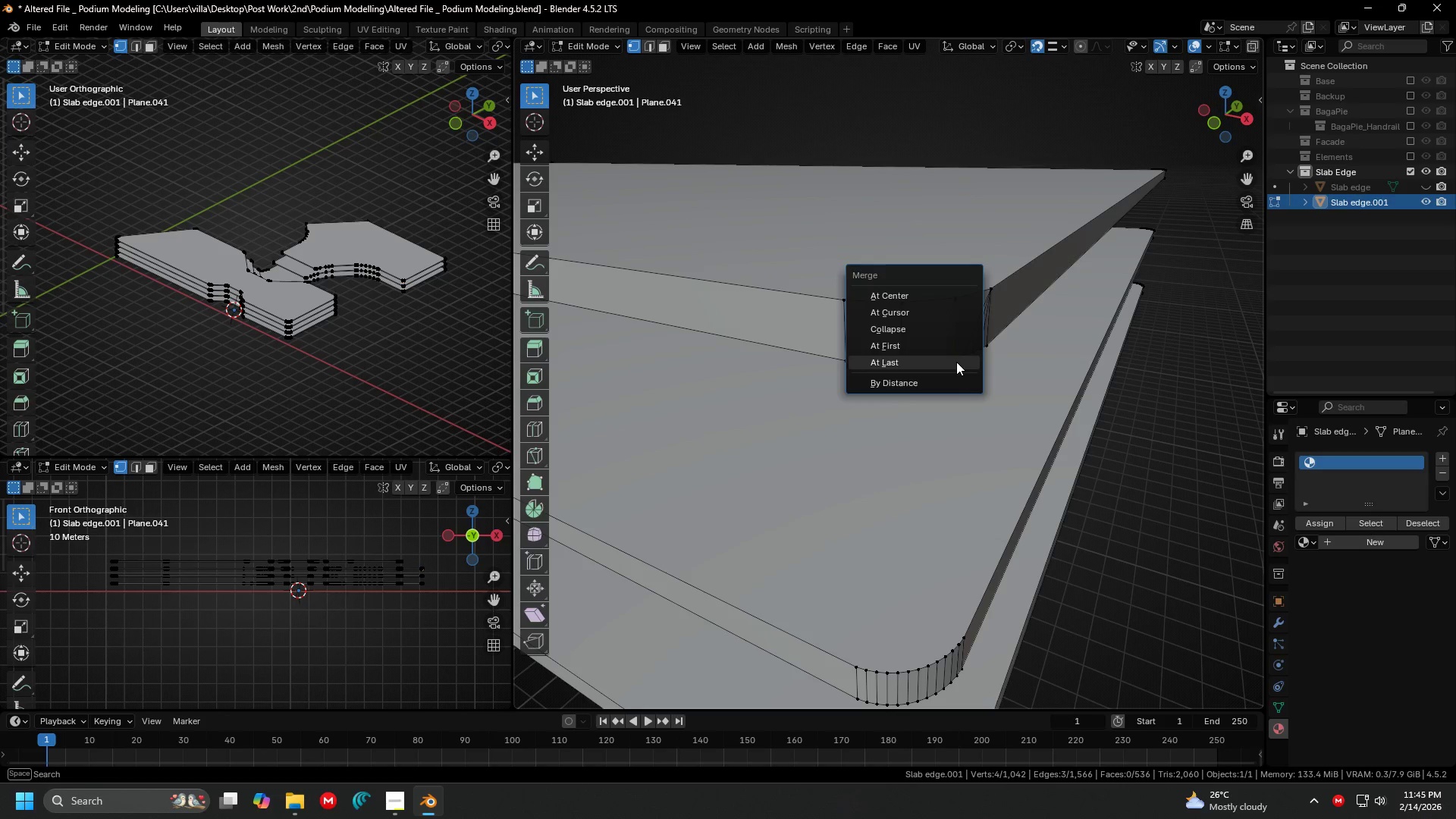 
triple_click([956, 362])
 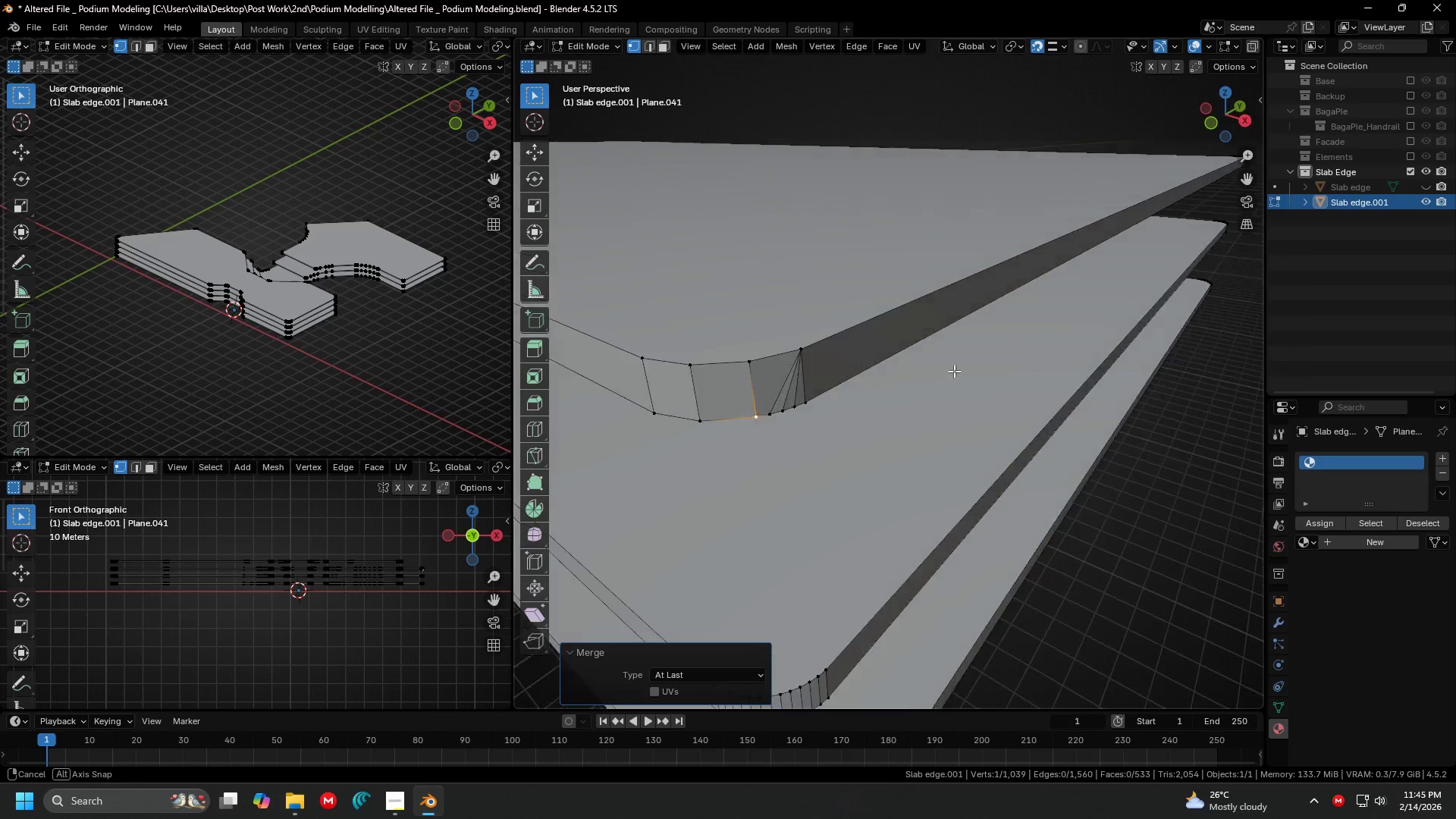 
hold_key(key=ShiftLeft, duration=0.94)
 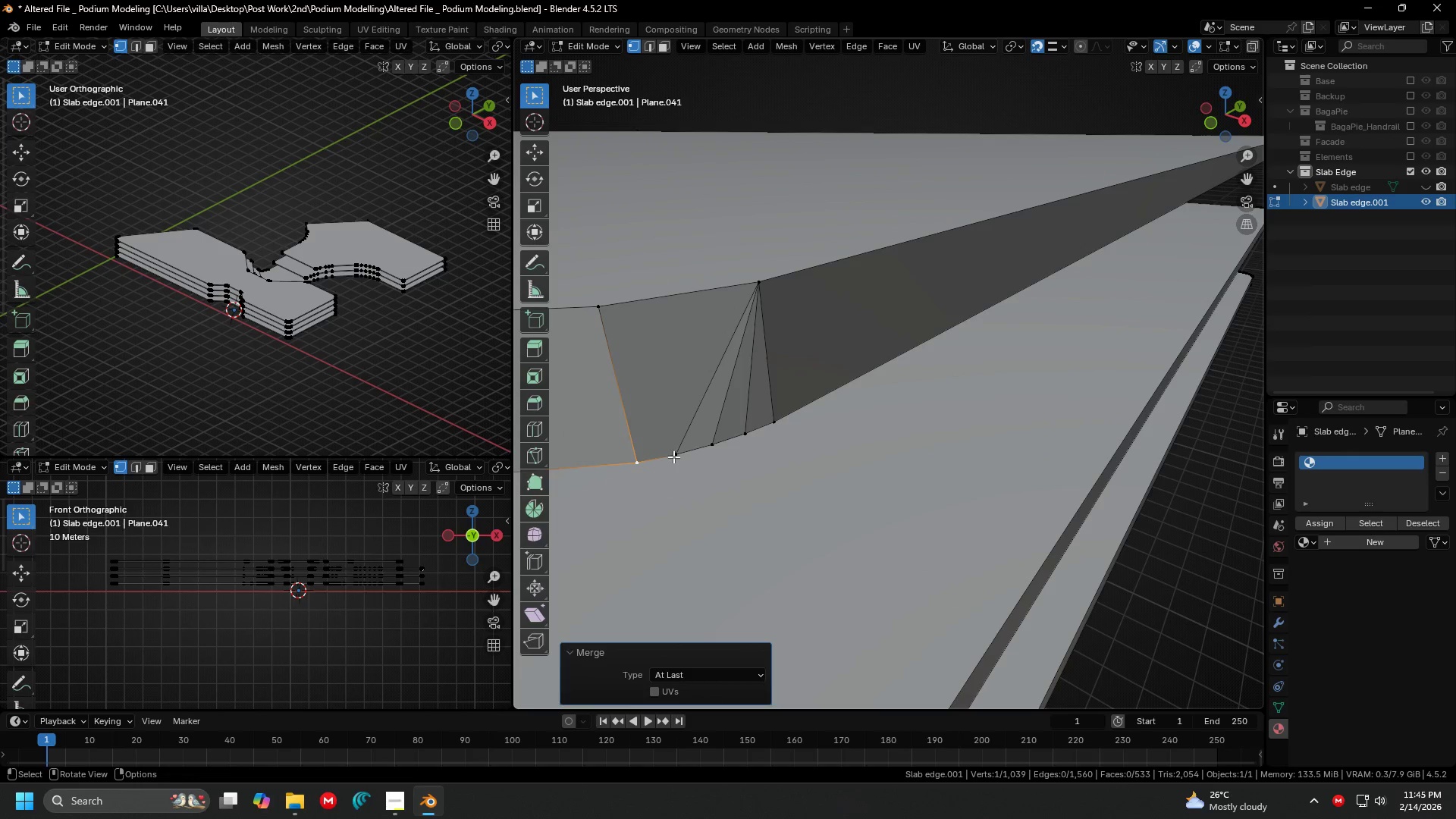 
scroll: coordinate [953, 371], scroll_direction: up, amount: 1.0
 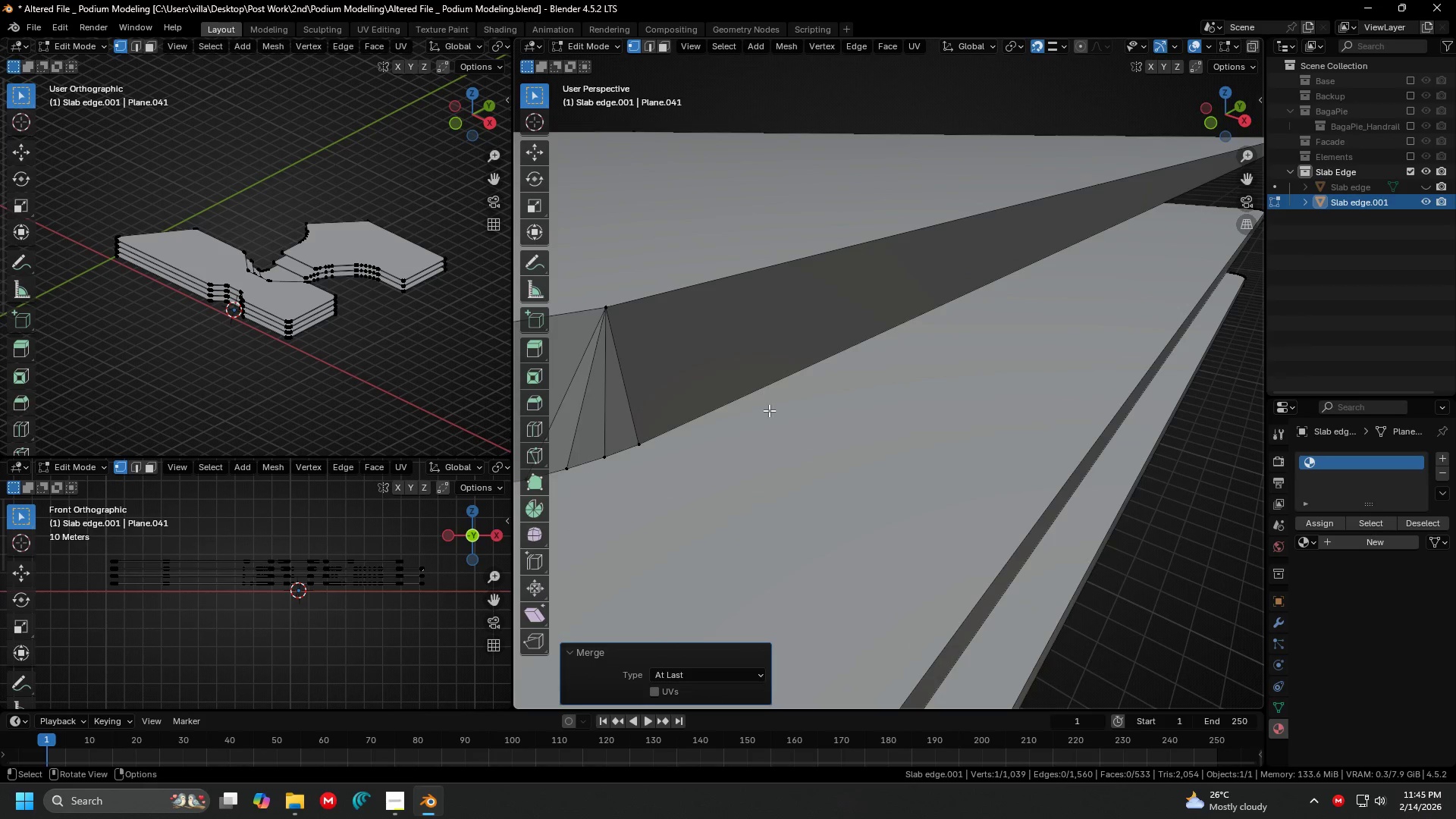 
left_click([673, 457])
 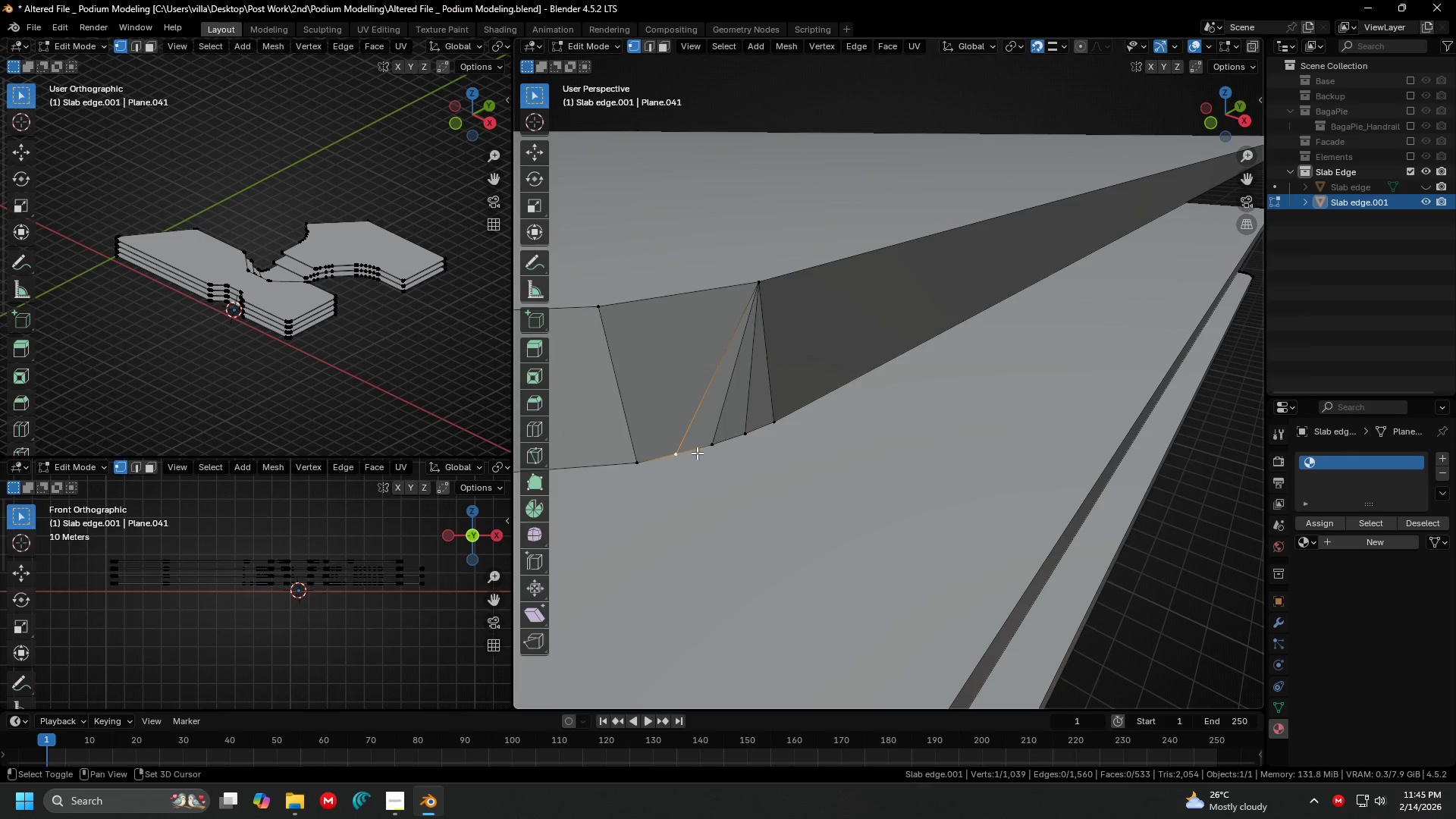 
hold_key(key=ShiftLeft, duration=1.11)
double_click([711, 451])
 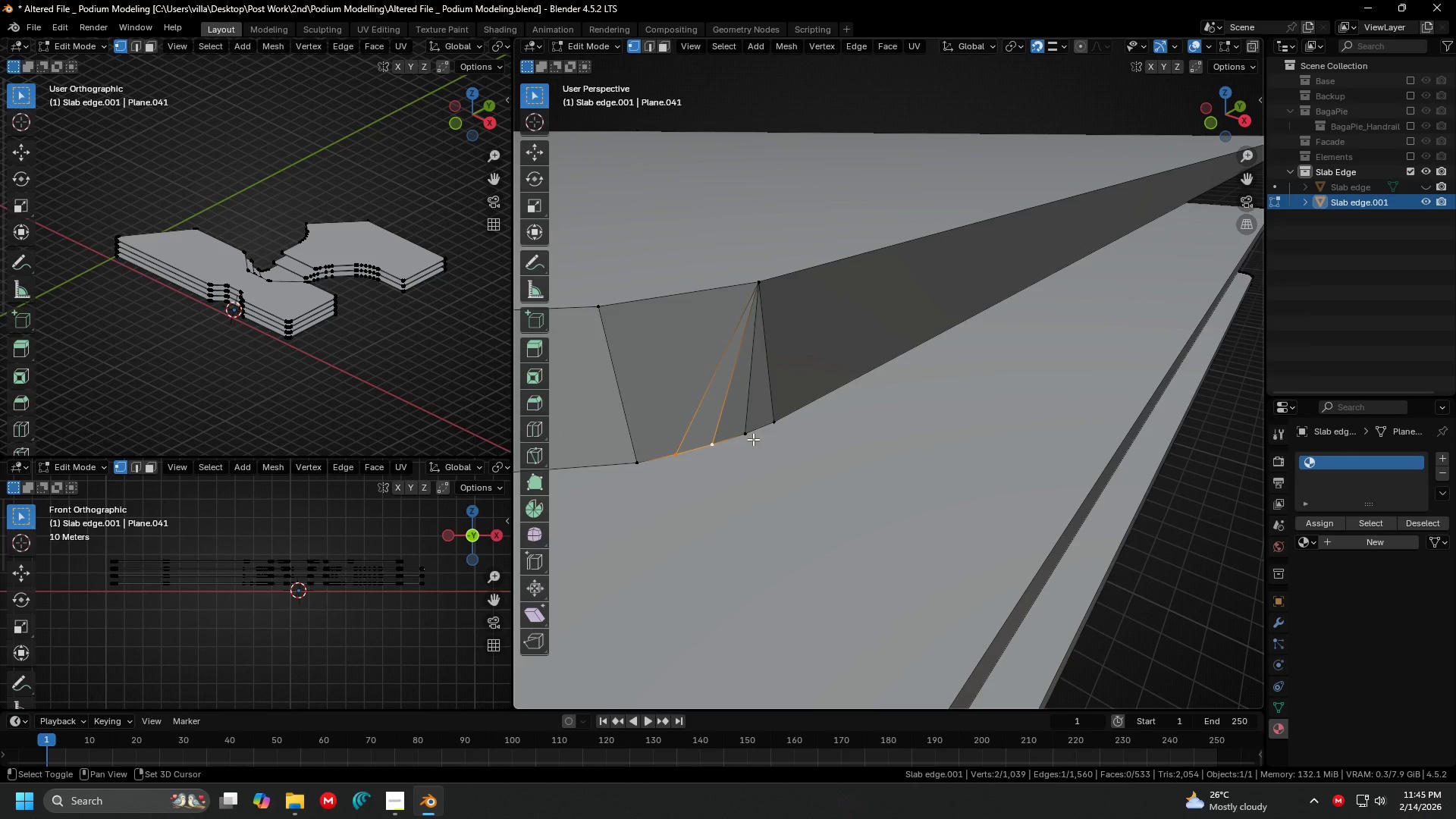 
triple_click([753, 439])
 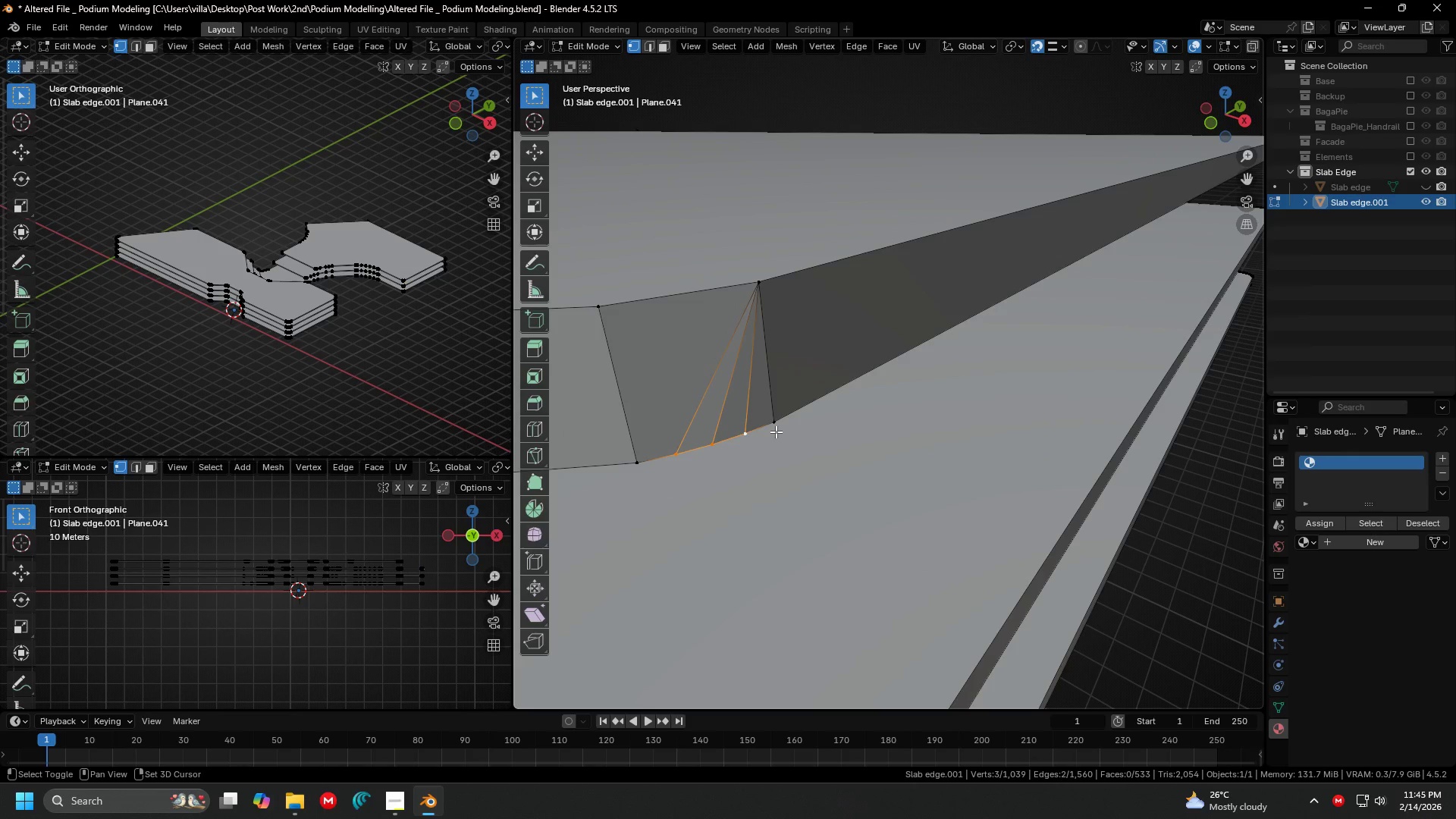 
triple_click([776, 431])
 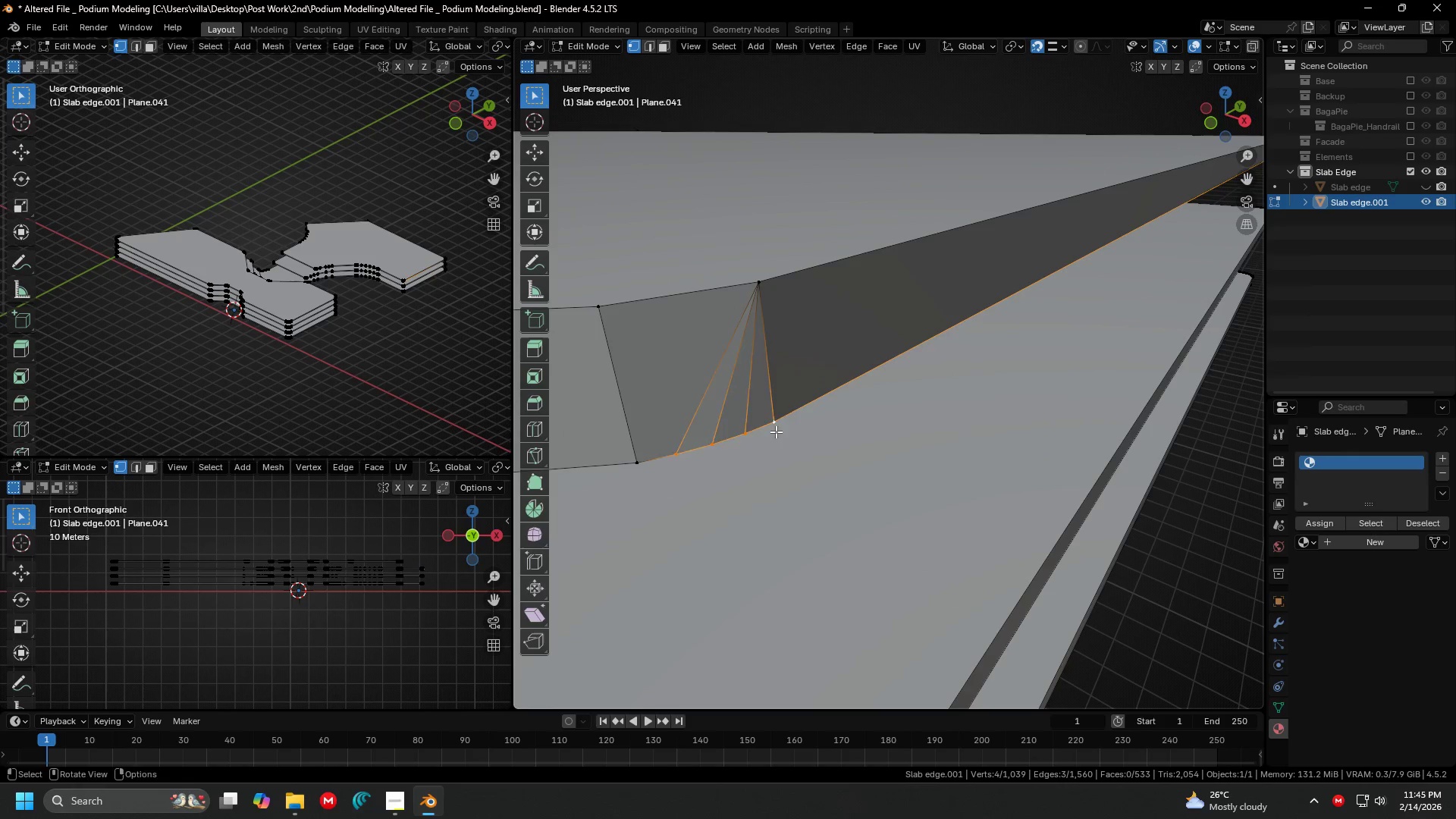 
key(M)
 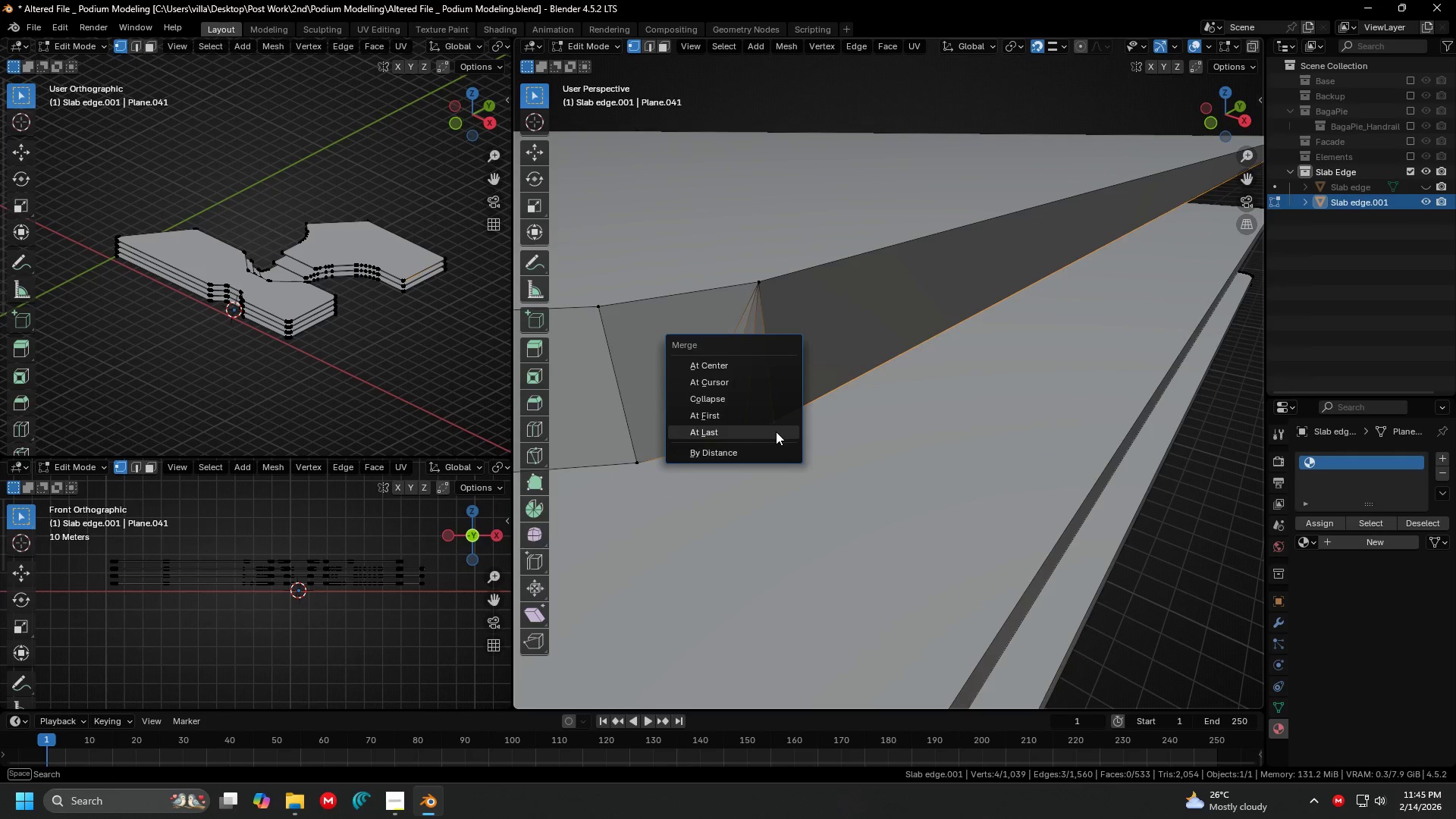 
left_click([776, 431])
 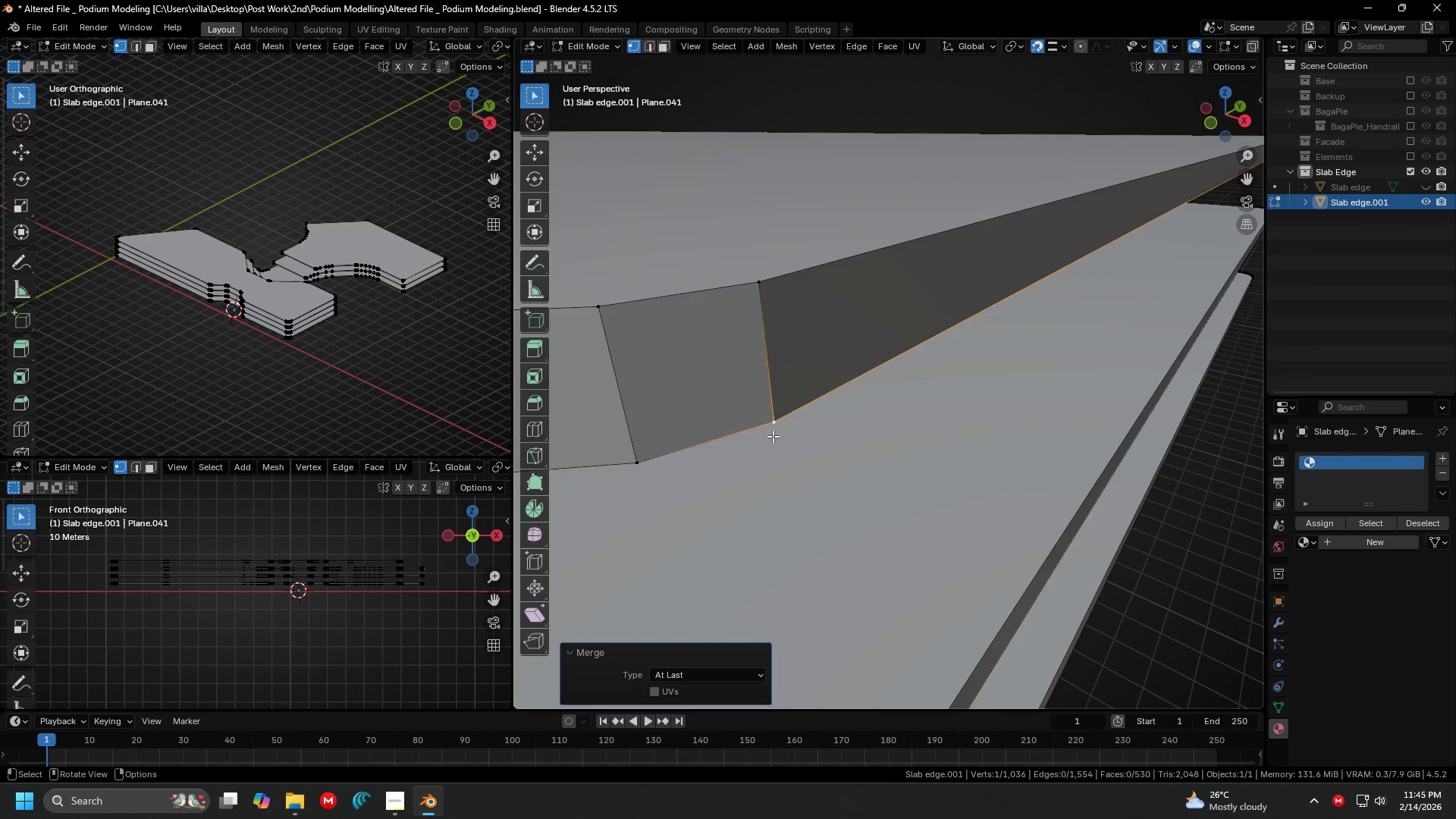 
key(Shift+ShiftLeft)
 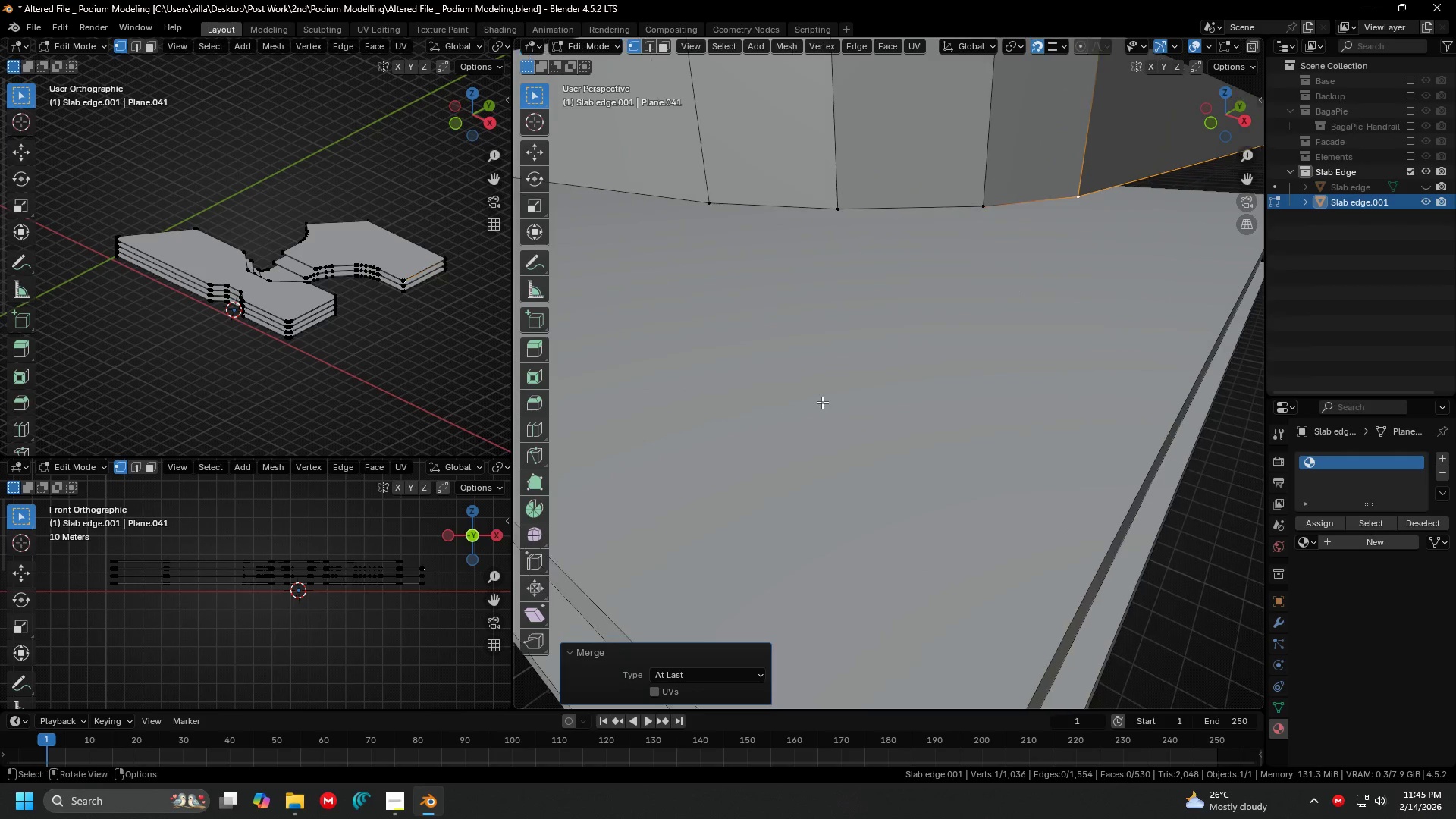 
key(Control+ControlLeft)
 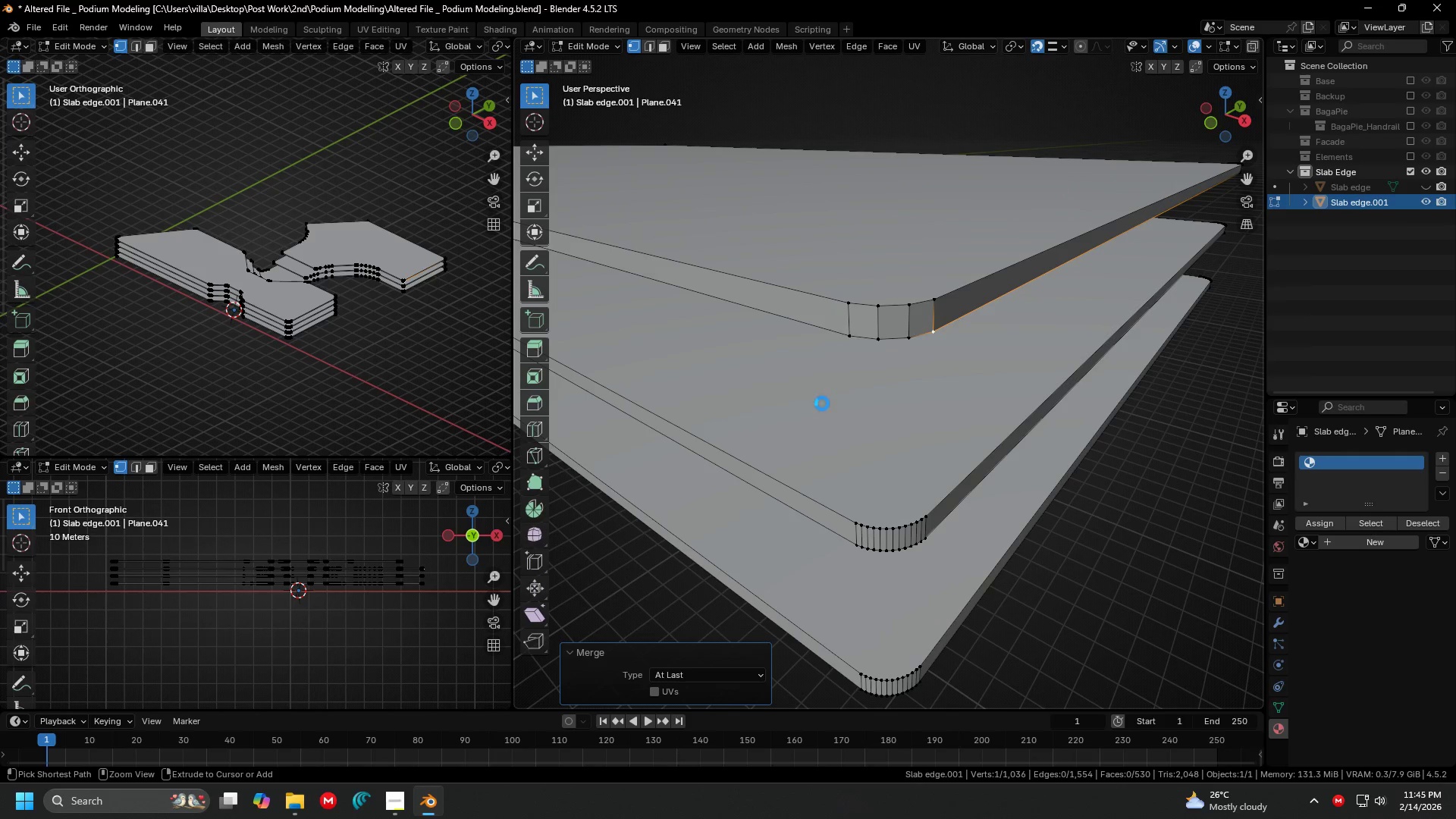 
key(Control+S)
 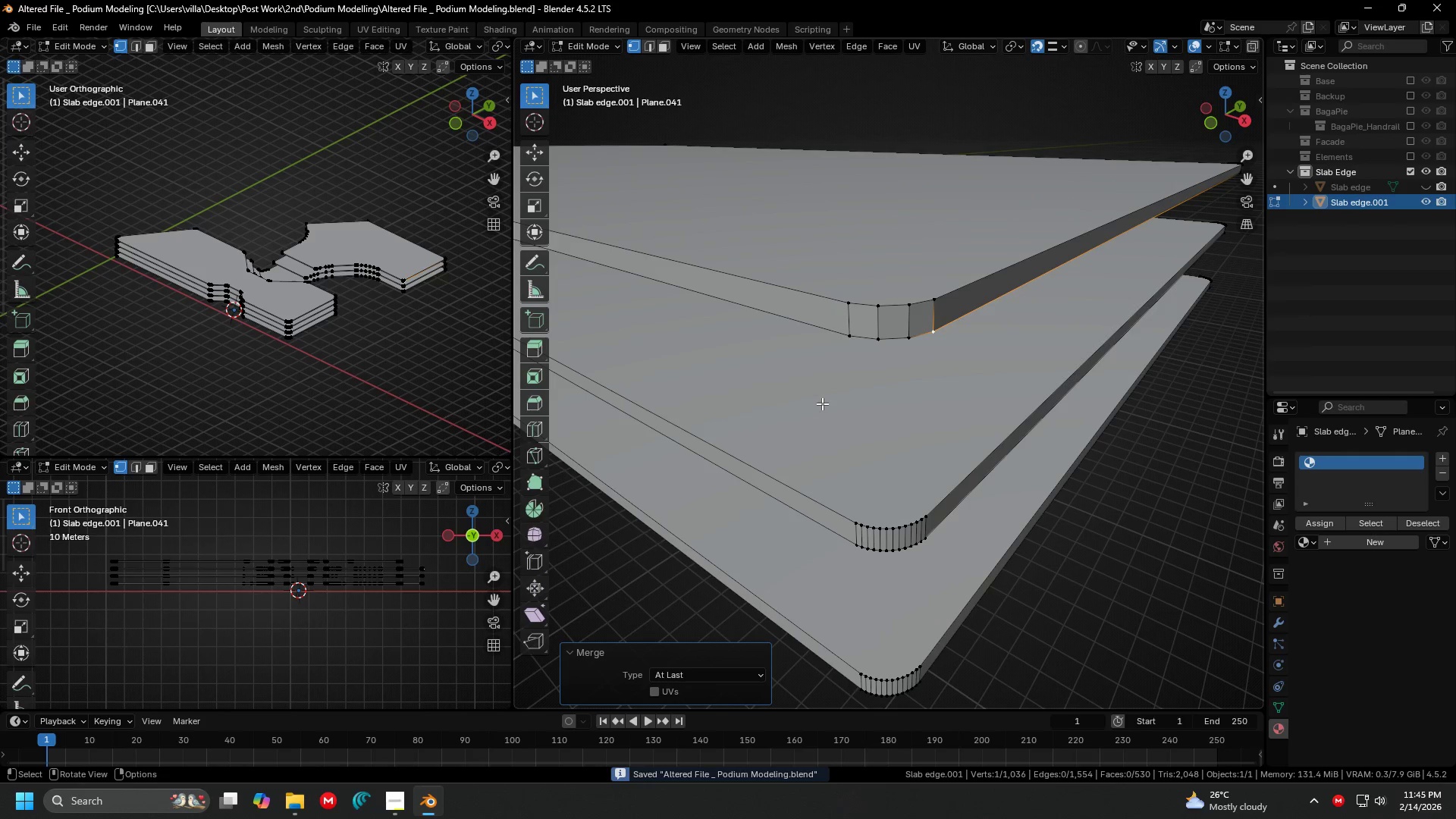 
scroll: coordinate [822, 403], scroll_direction: down, amount: 2.0
 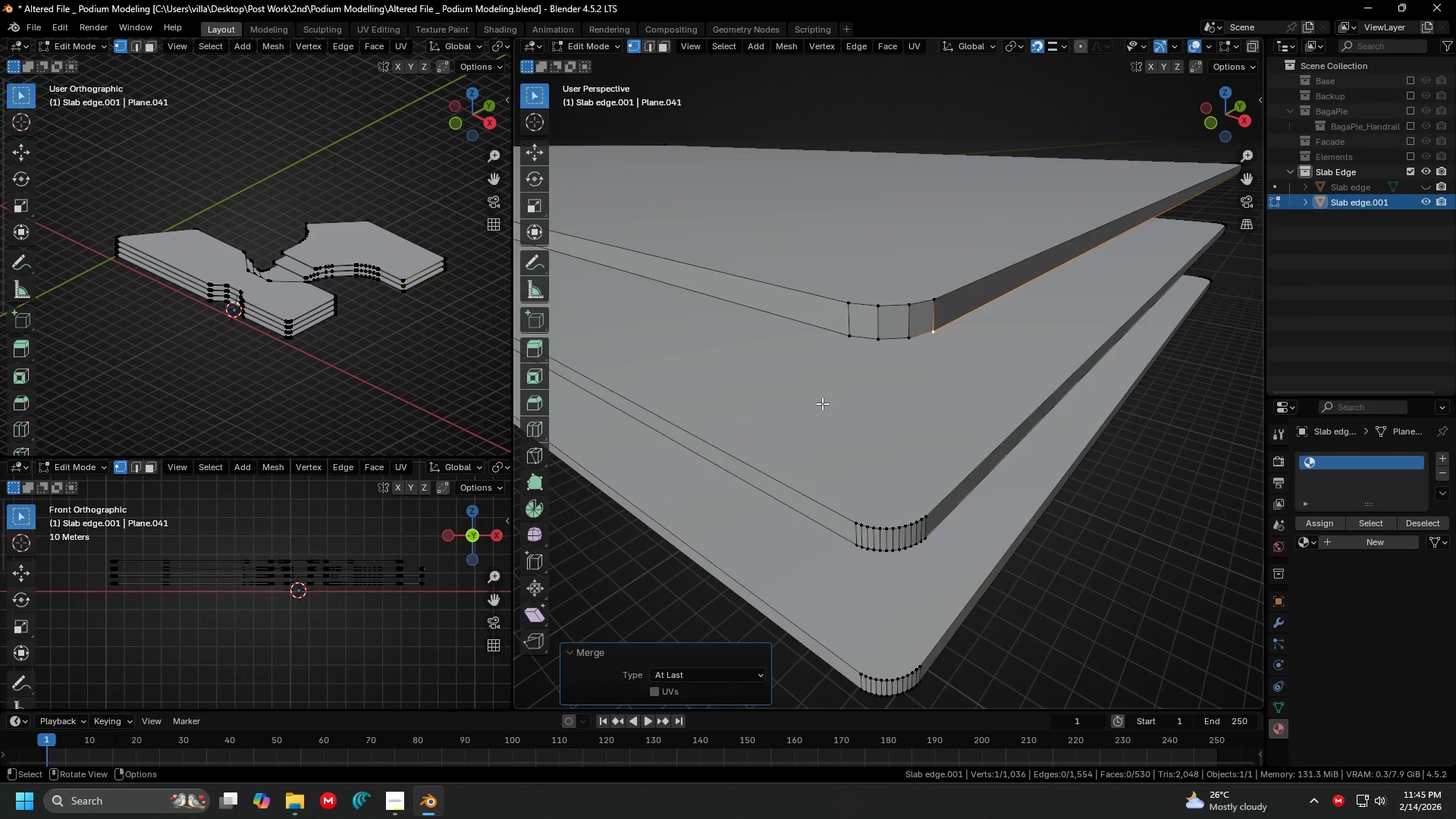 
key(Alt+AltLeft)
 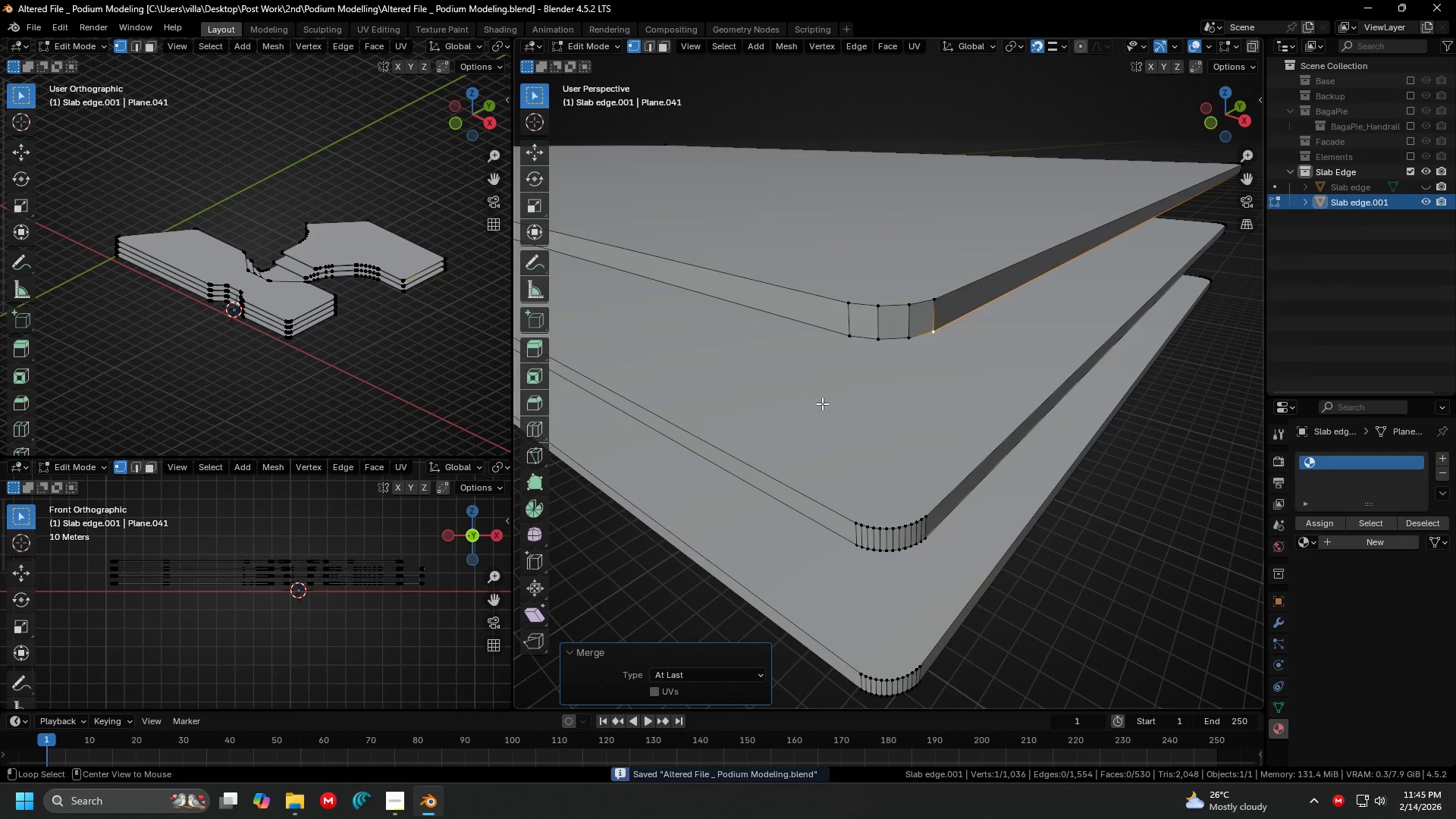 
key(Alt+Tab)